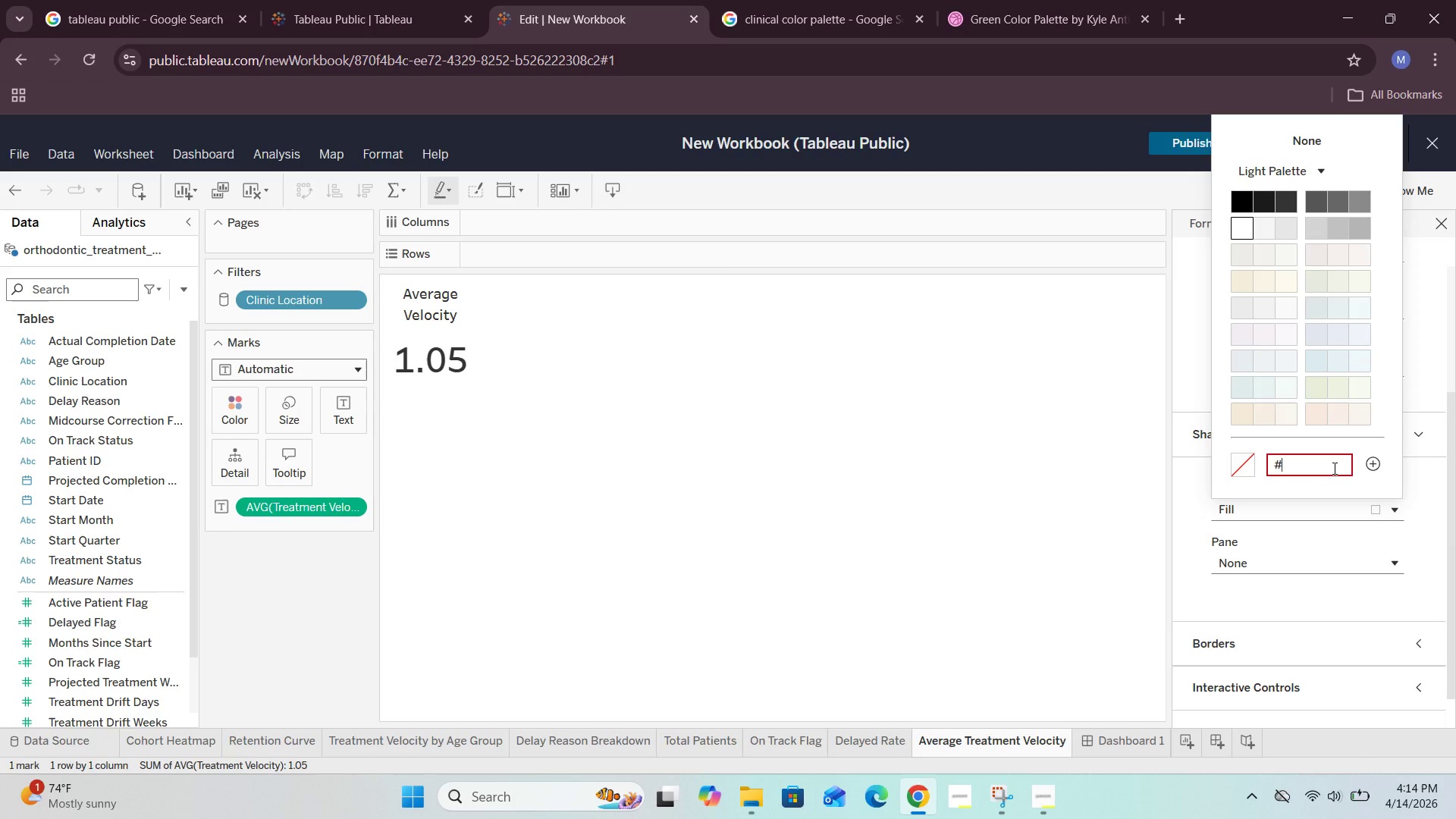 
type(f3)
 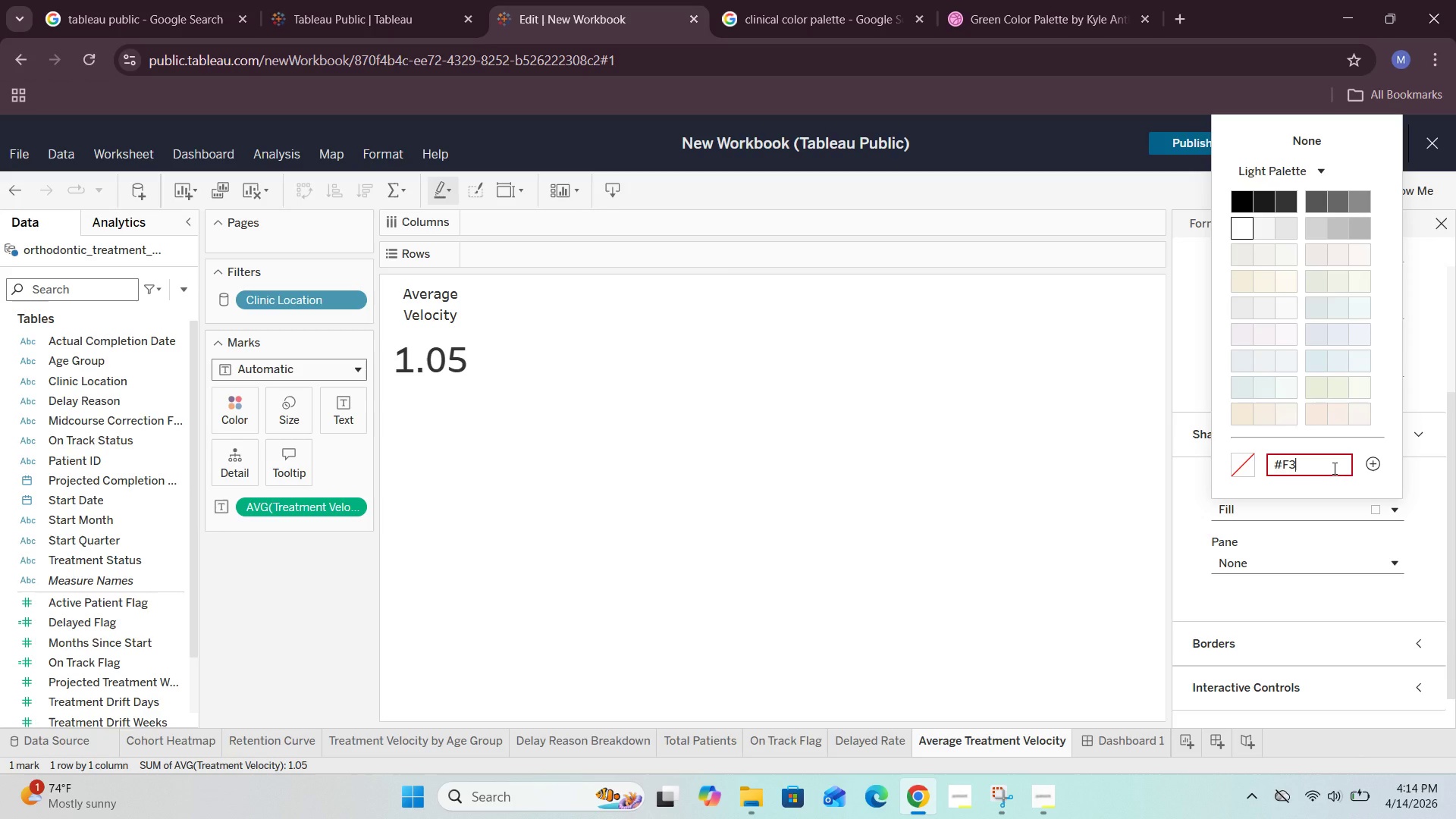 
type(f8f3)
 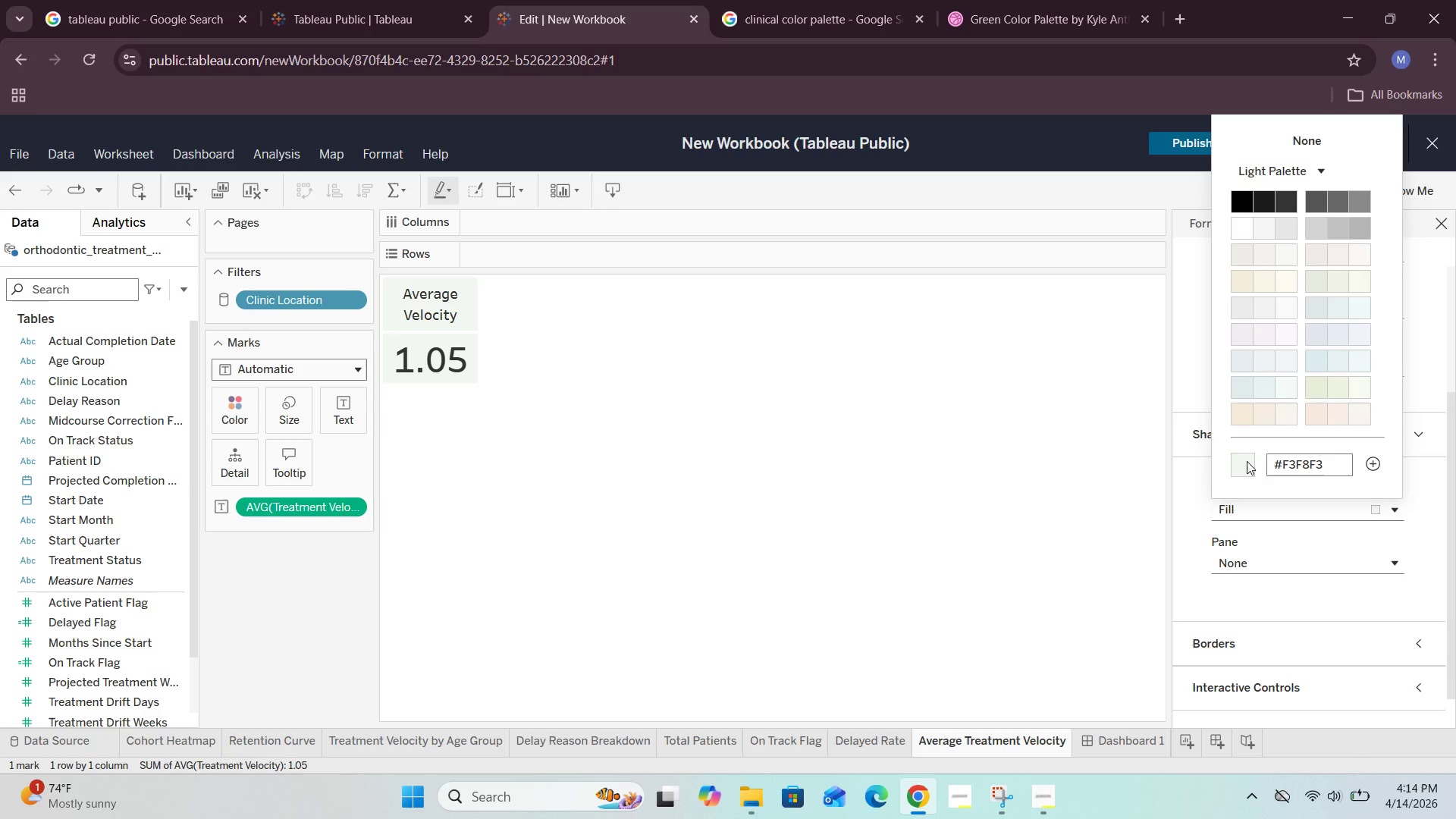 
double_click([1247, 462])
 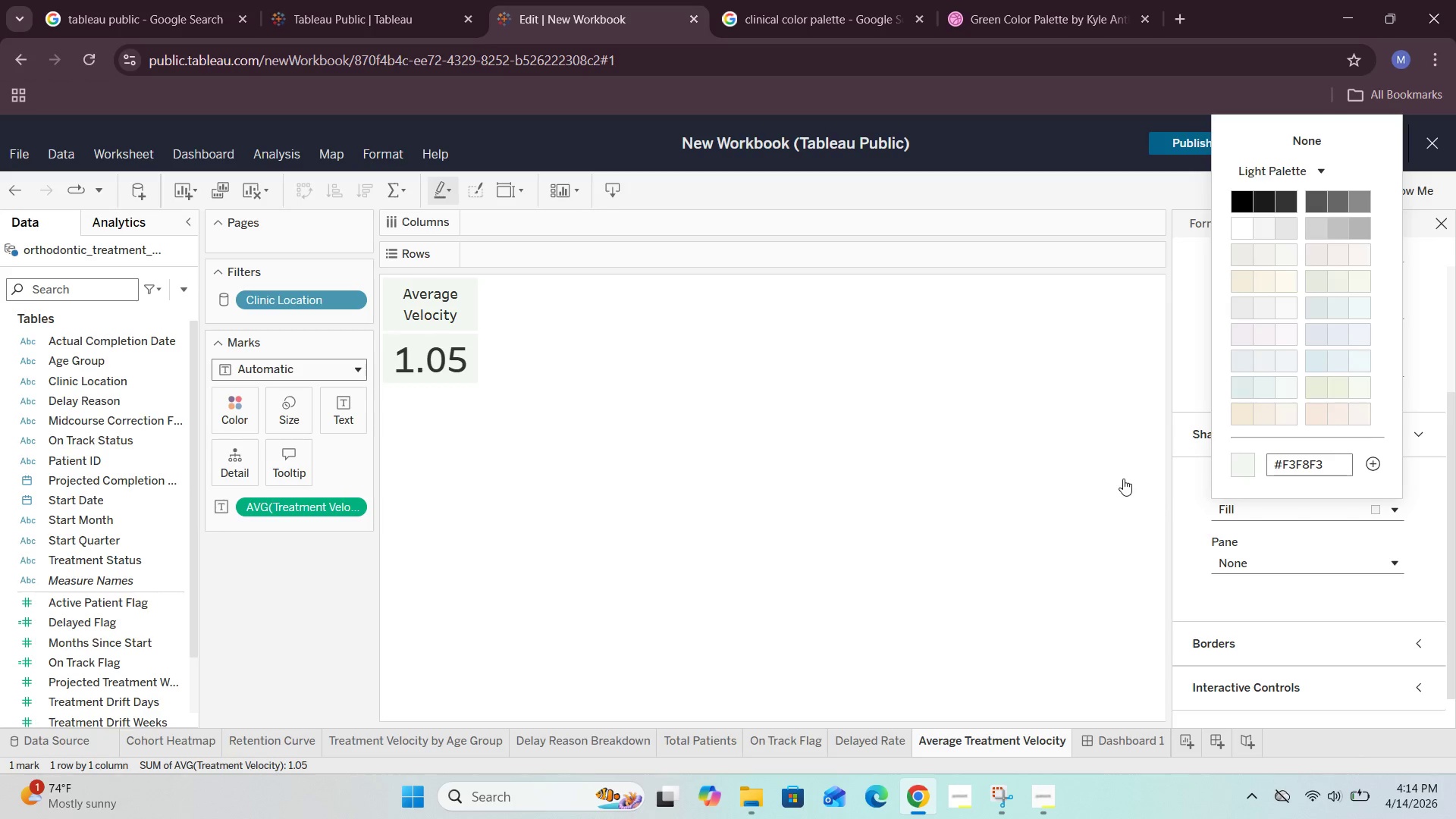 
left_click([1121, 479])
 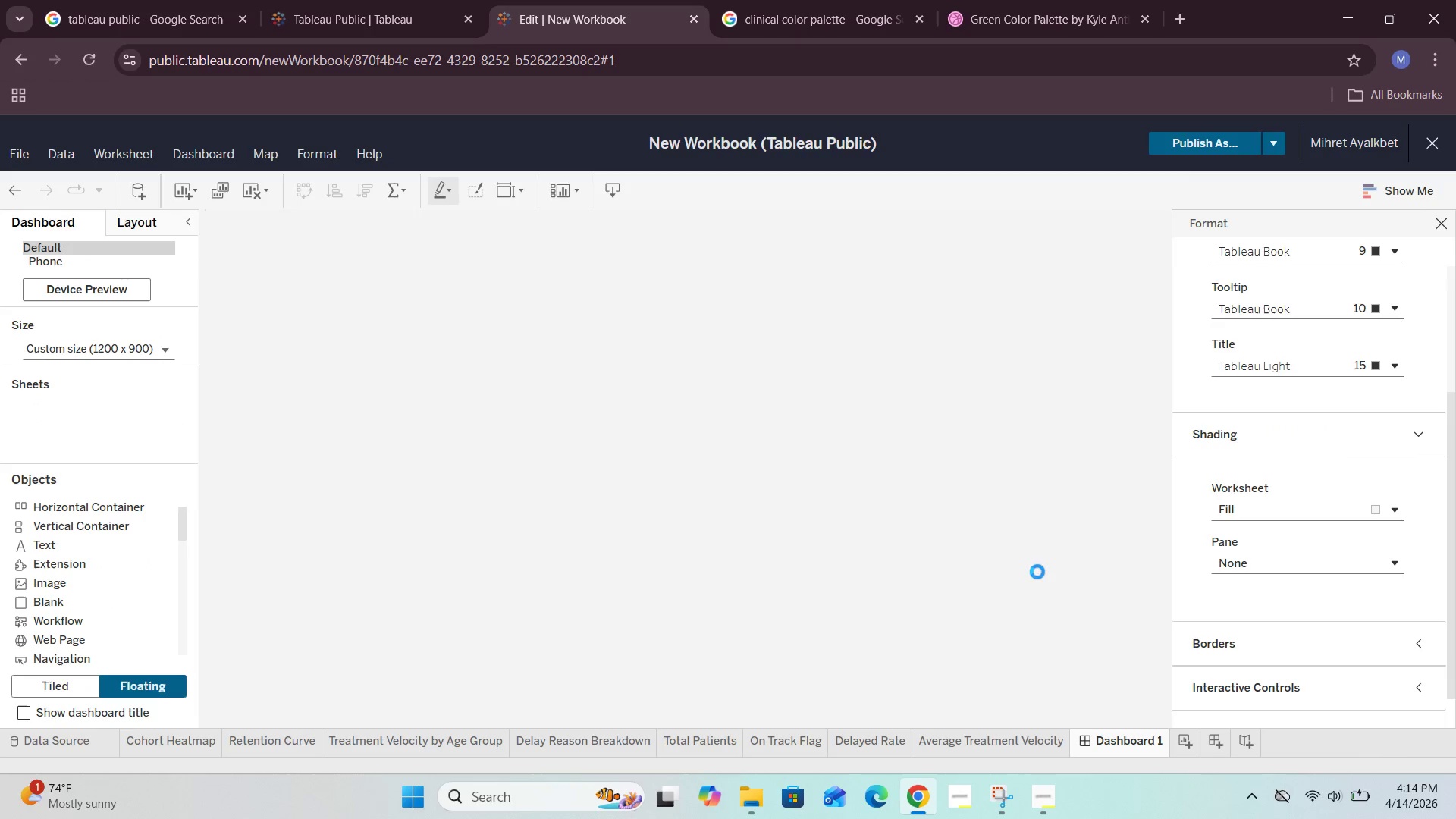 
left_click([1446, 219])
 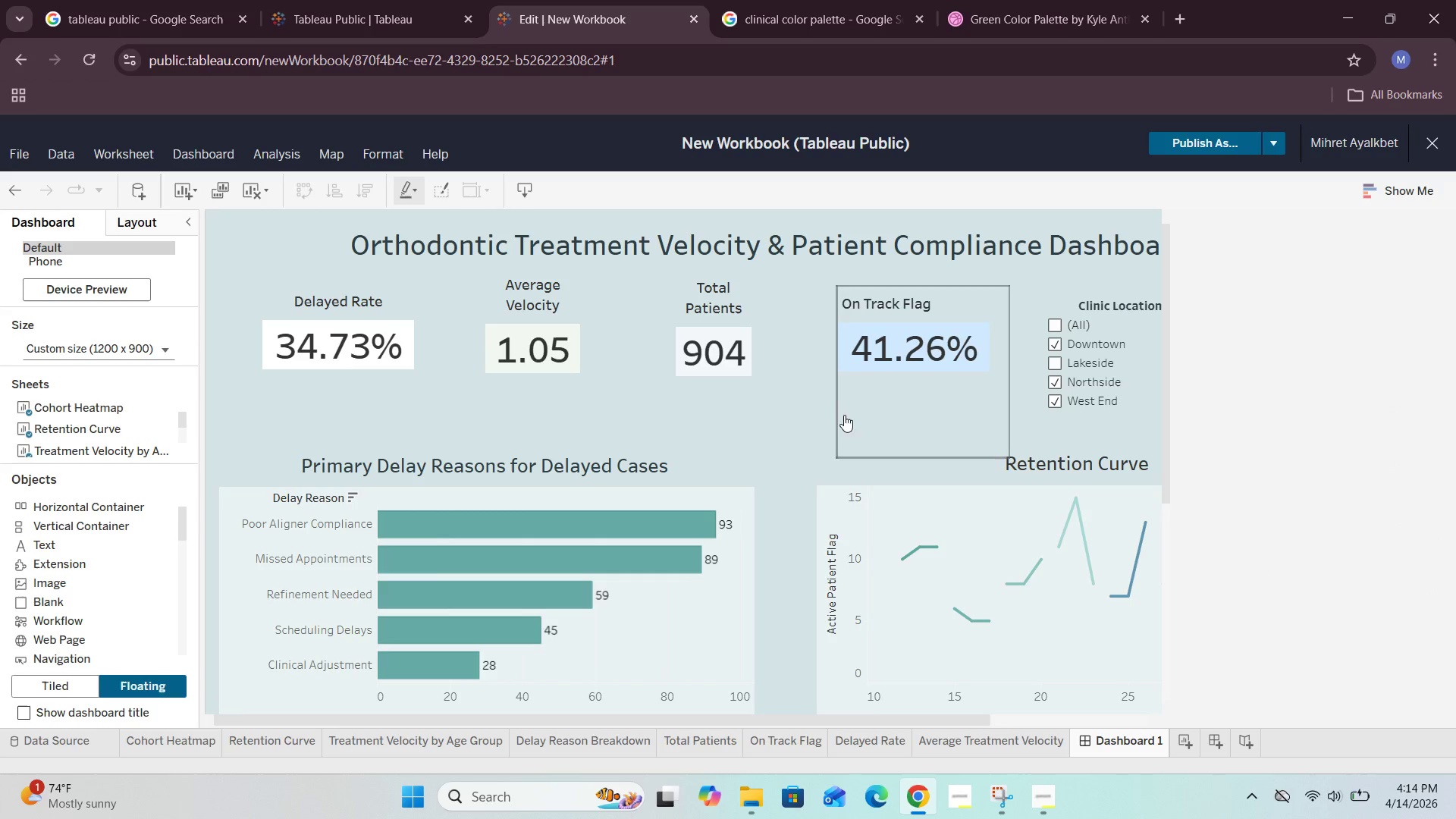 
left_click([784, 416])
 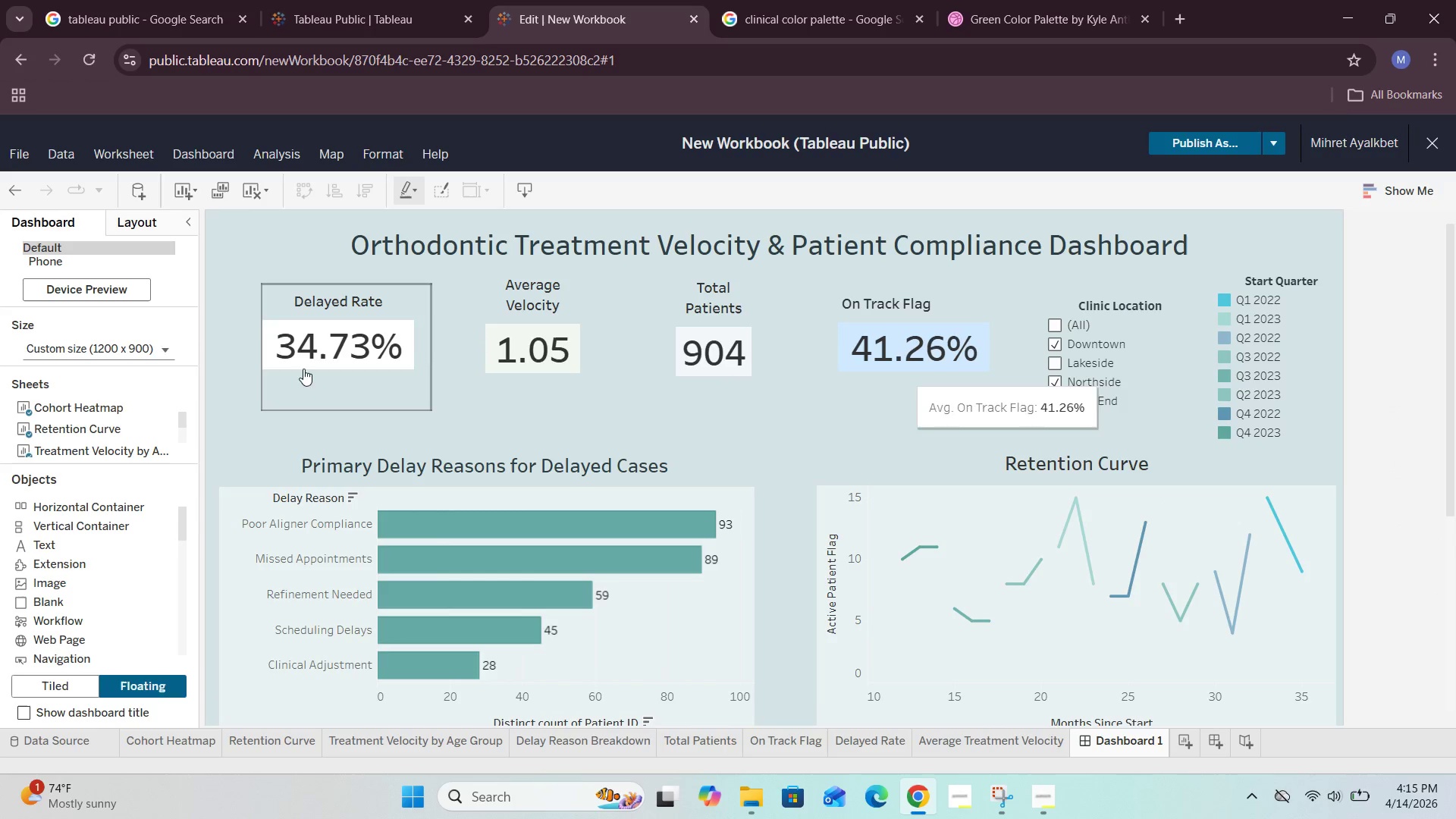 
mouse_move([415, 365])
 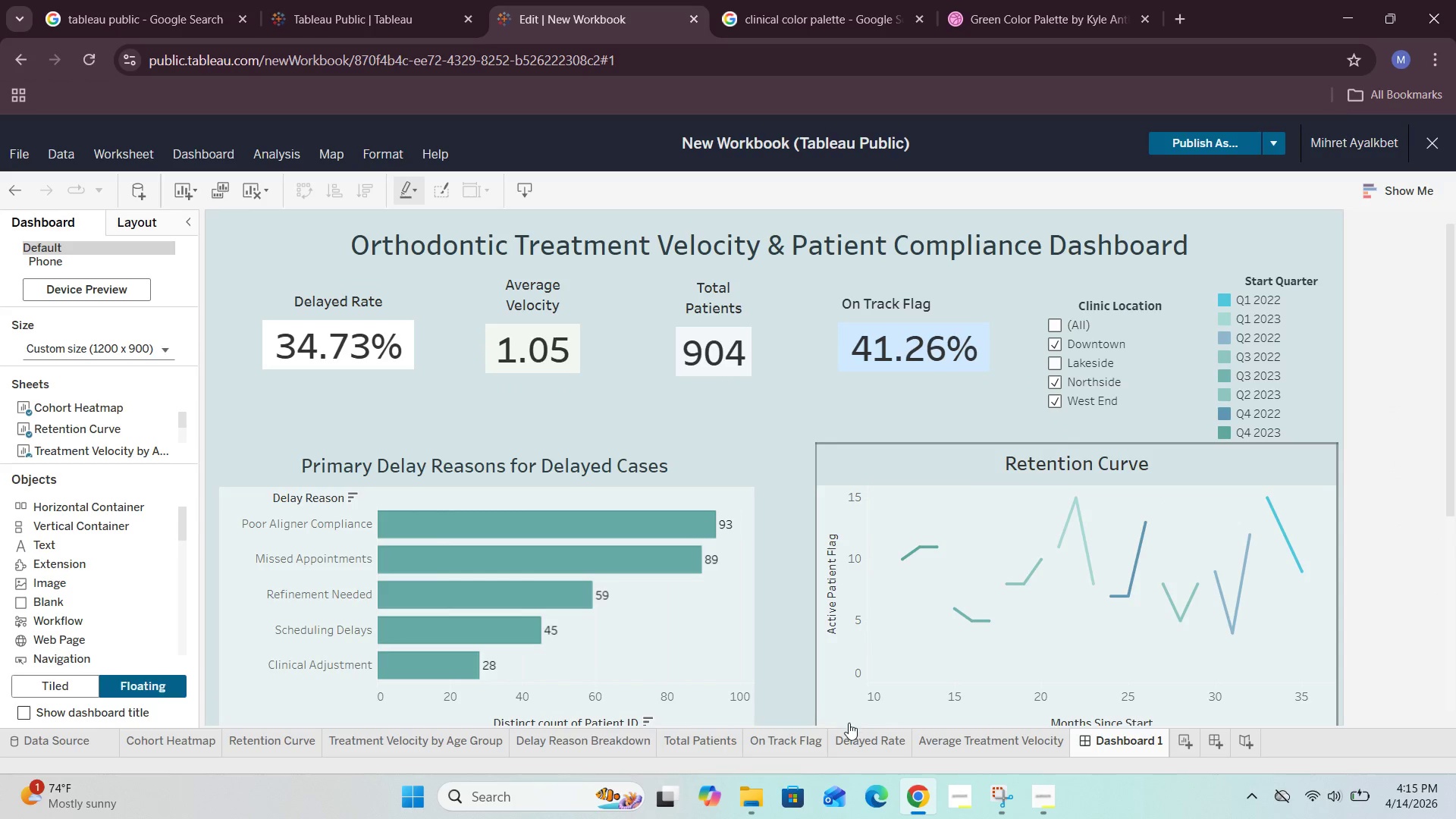 
left_click([864, 736])
 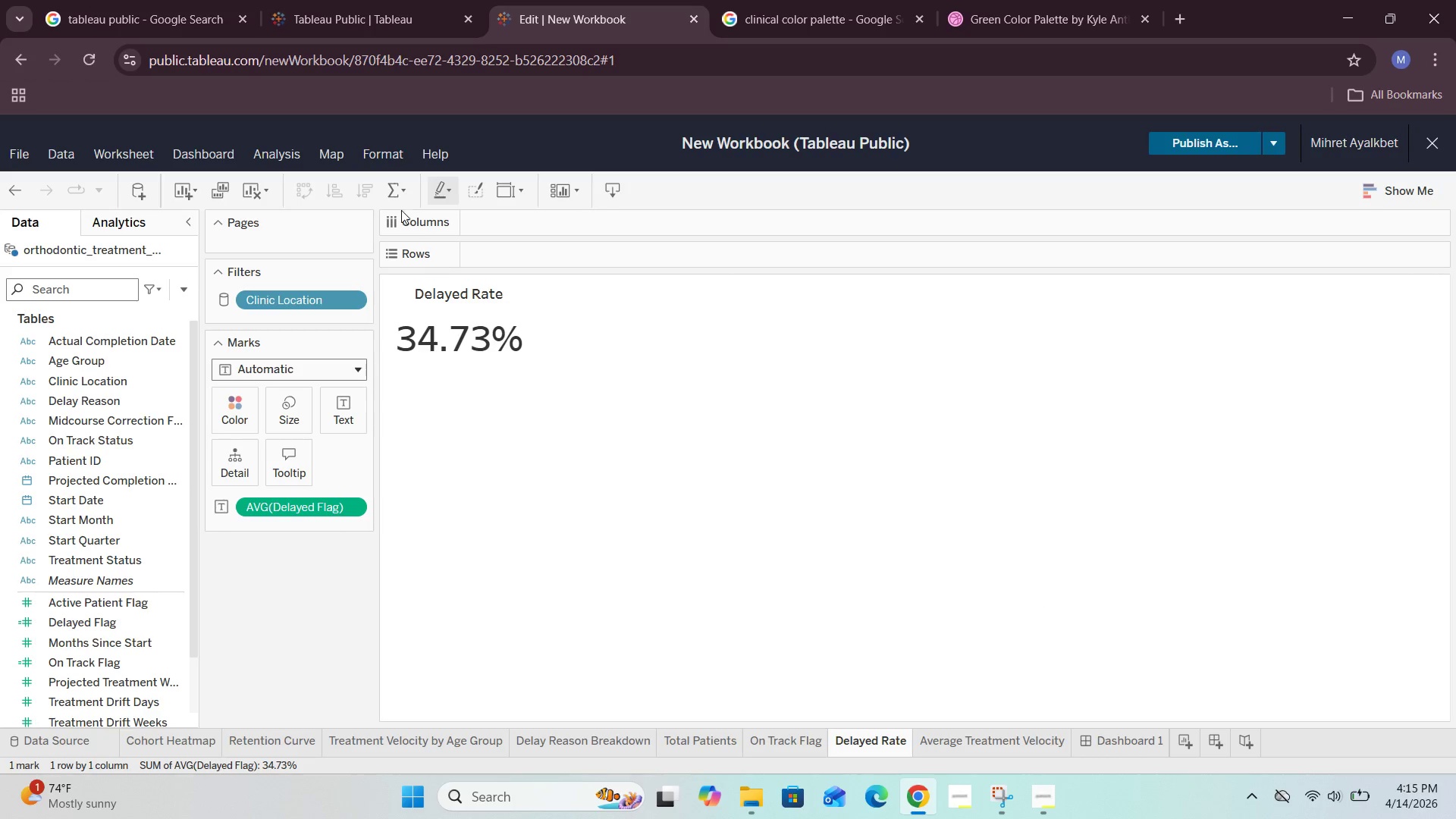 
left_click([384, 158])
 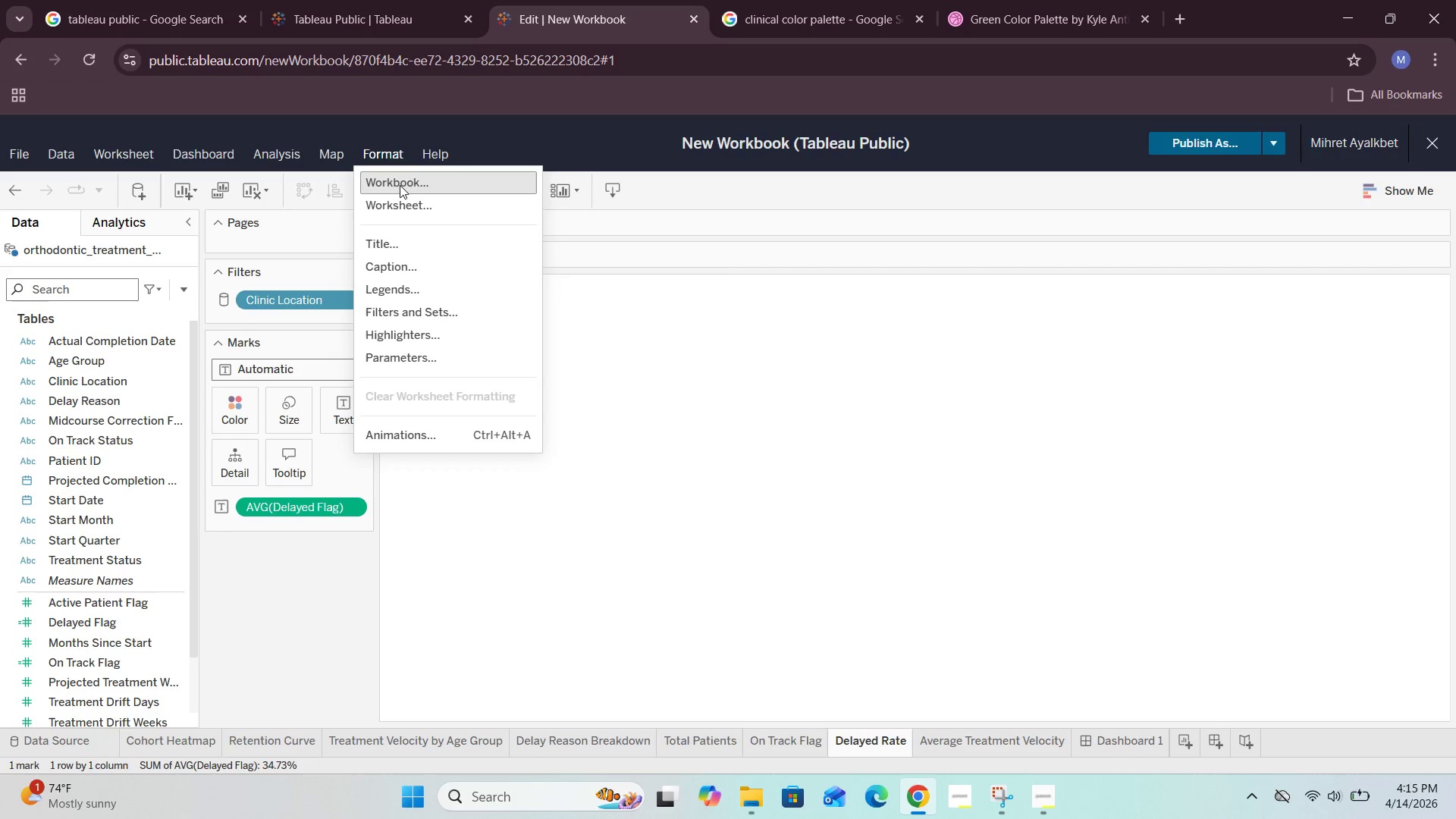 
left_click([392, 209])
 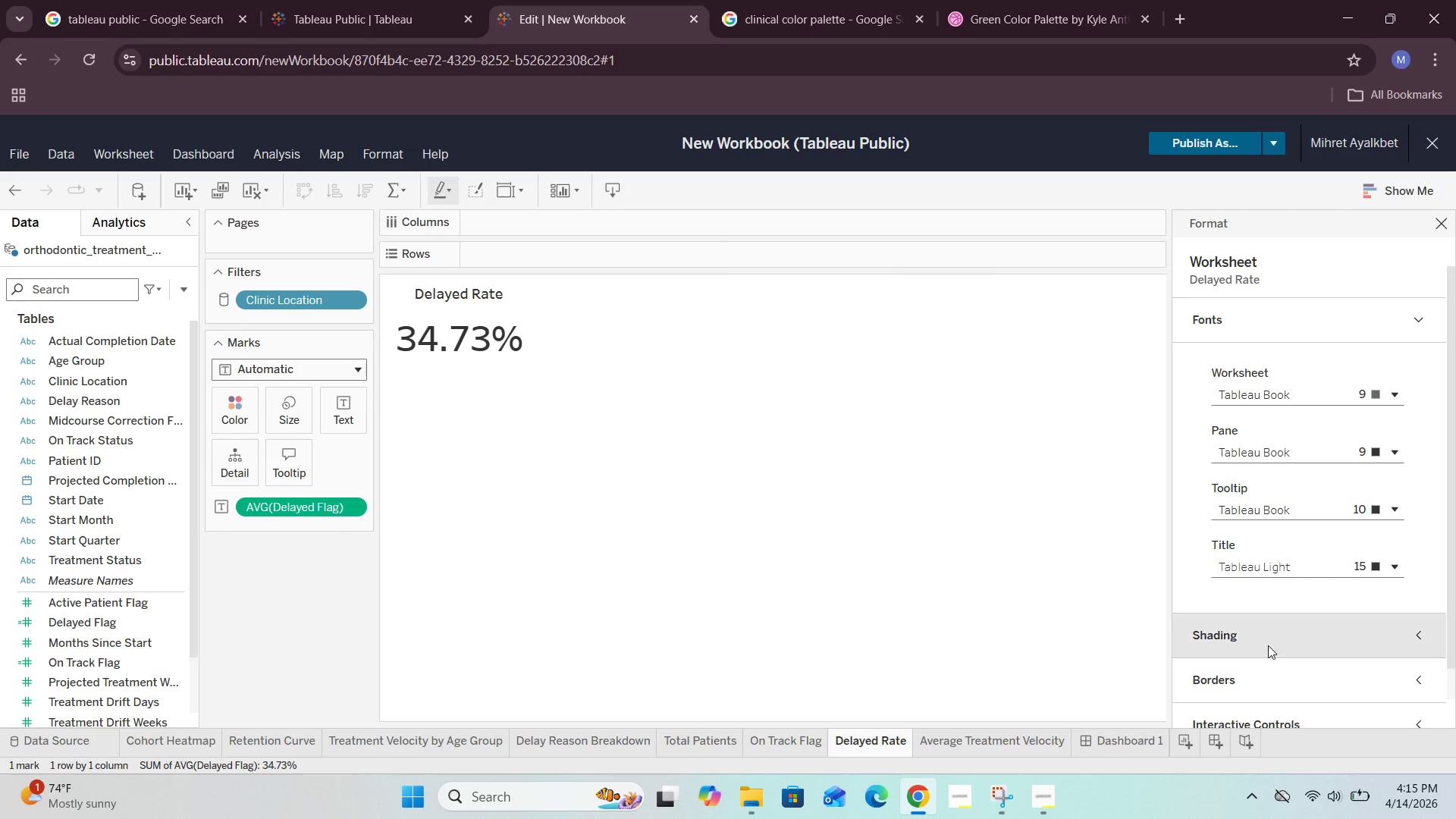 
left_click([1316, 647])
 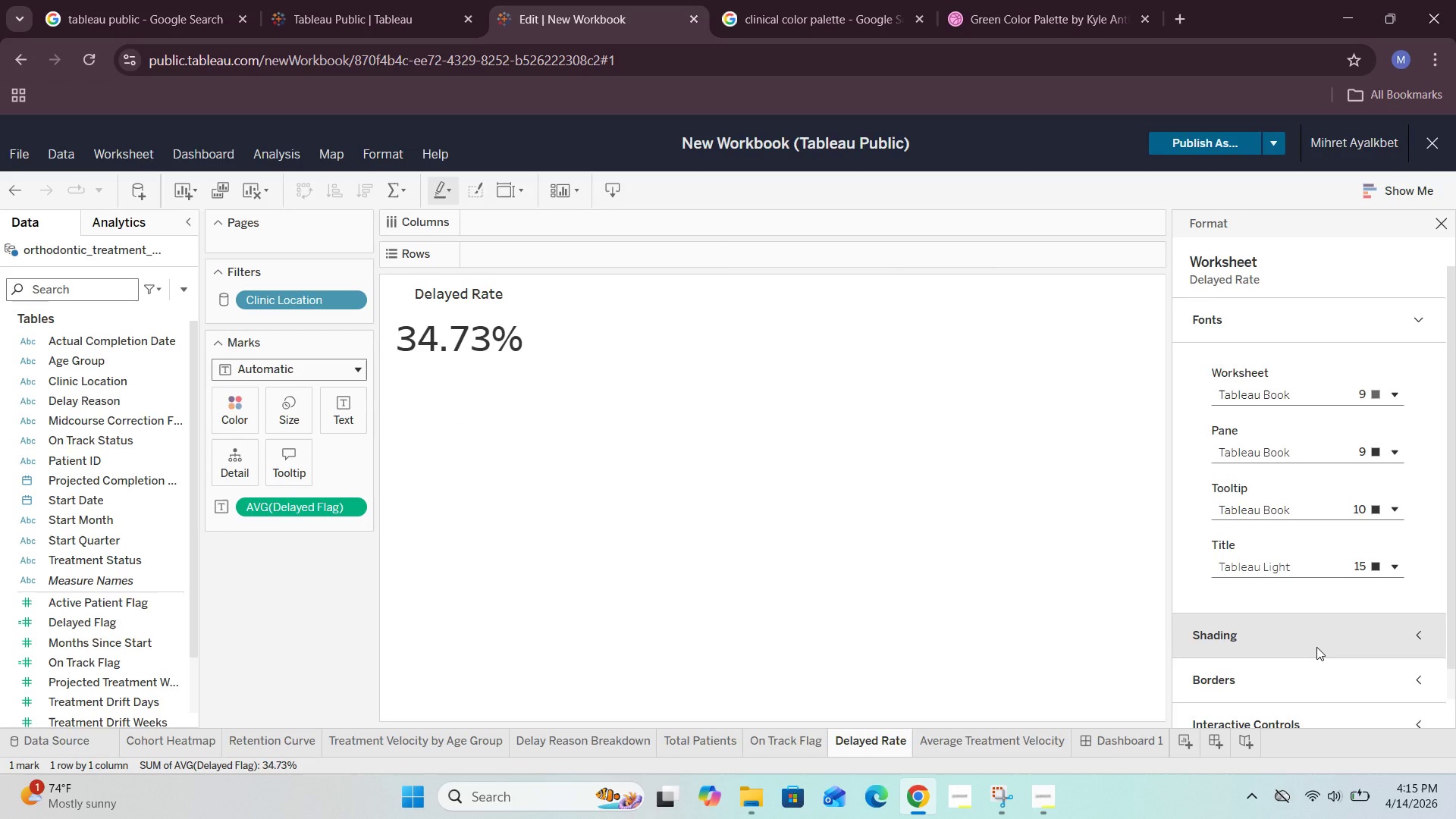 
scroll: coordinate [1316, 647], scroll_direction: down, amount: 3.0
 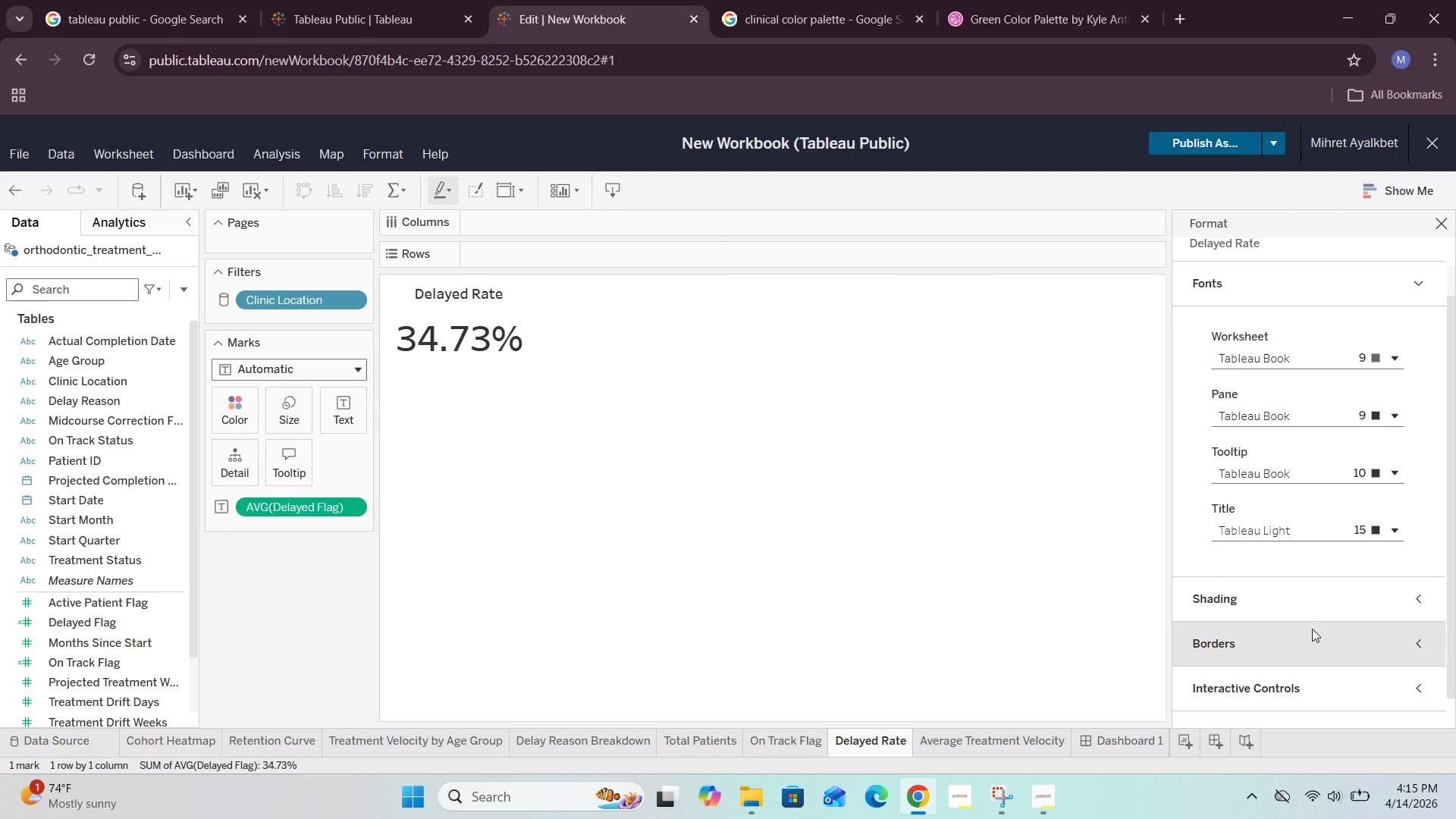 
left_click([1317, 605])
 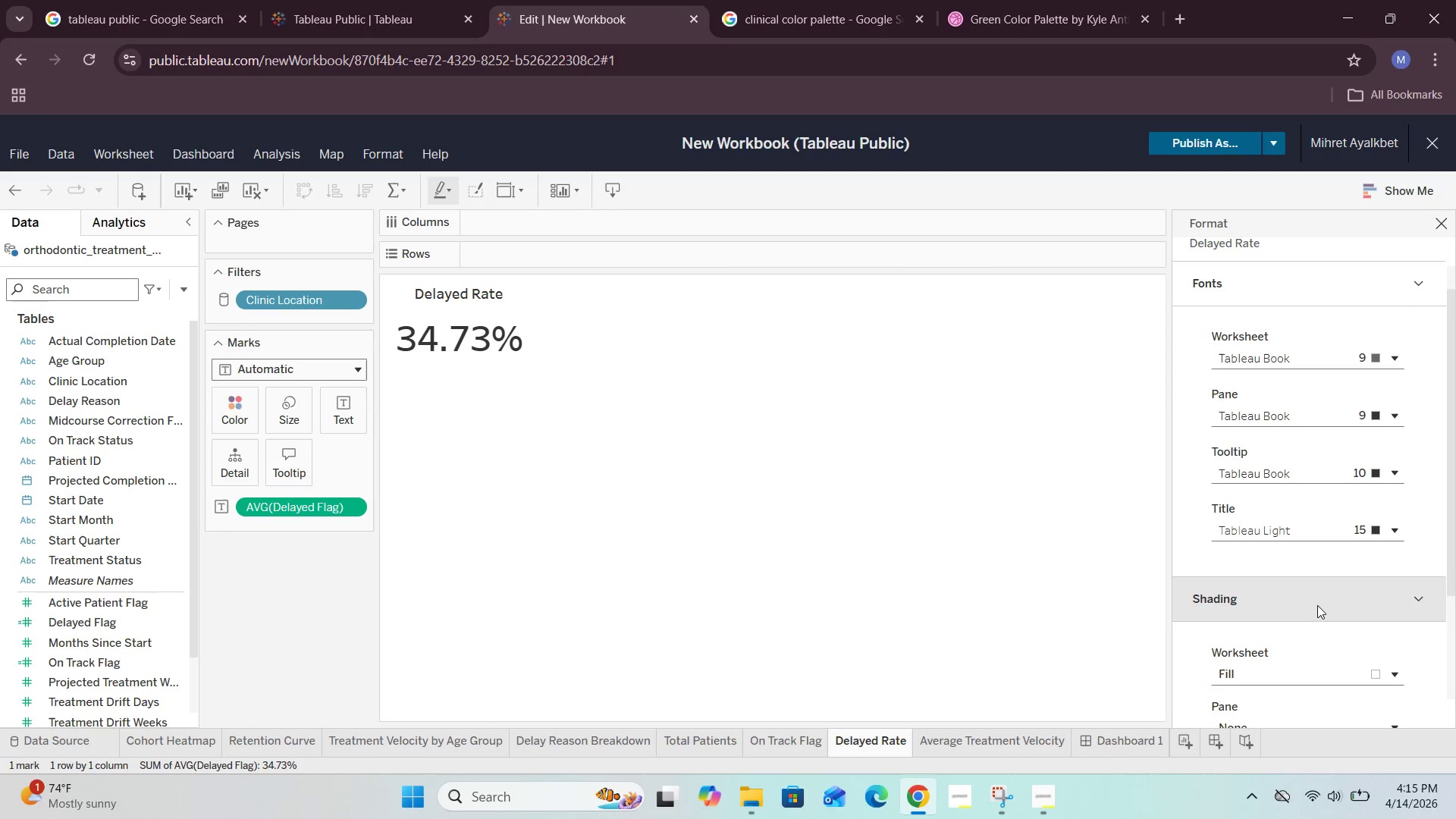 
scroll: coordinate [1317, 605], scroll_direction: down, amount: 4.0
 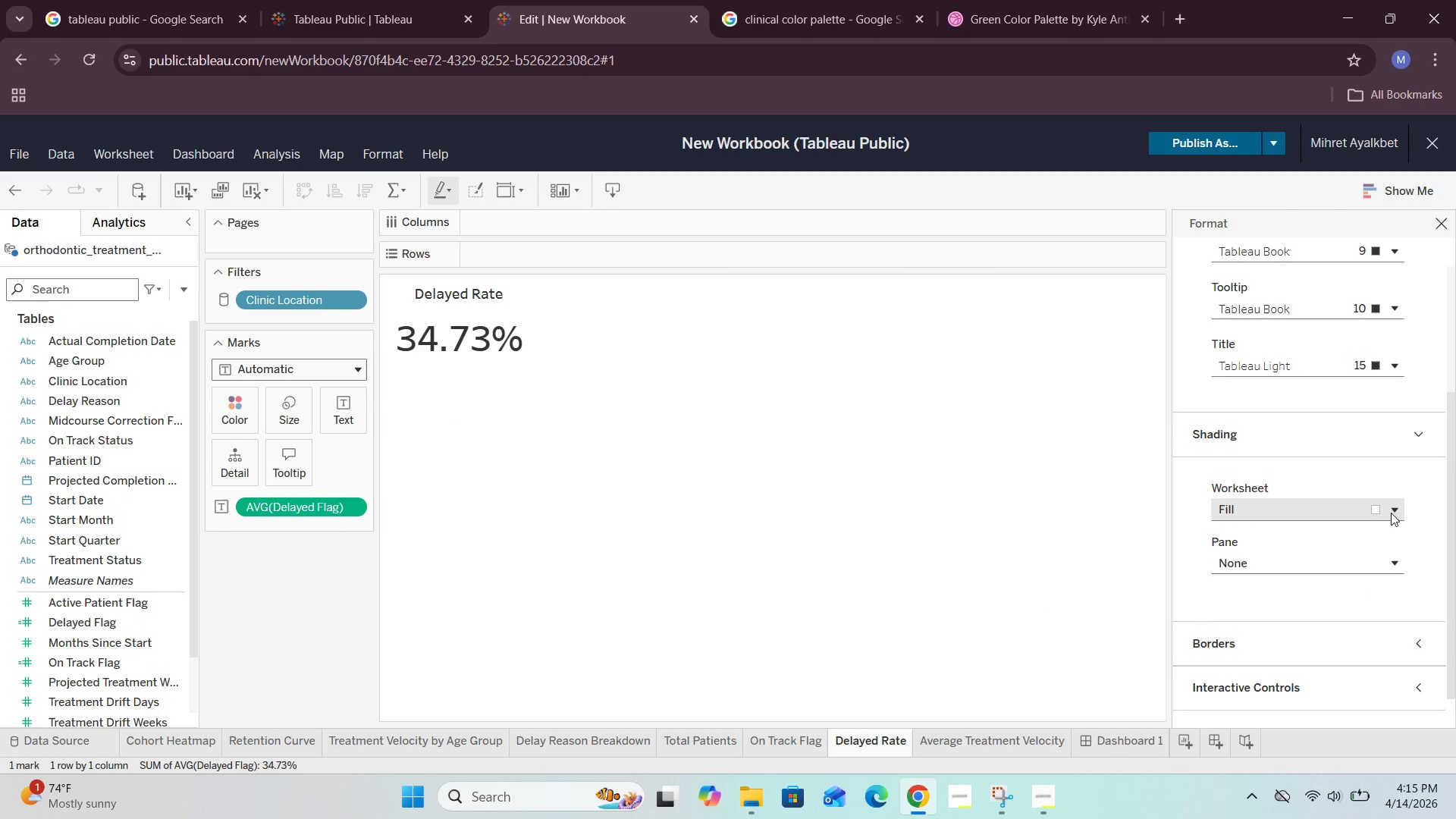 
left_click([1391, 513])
 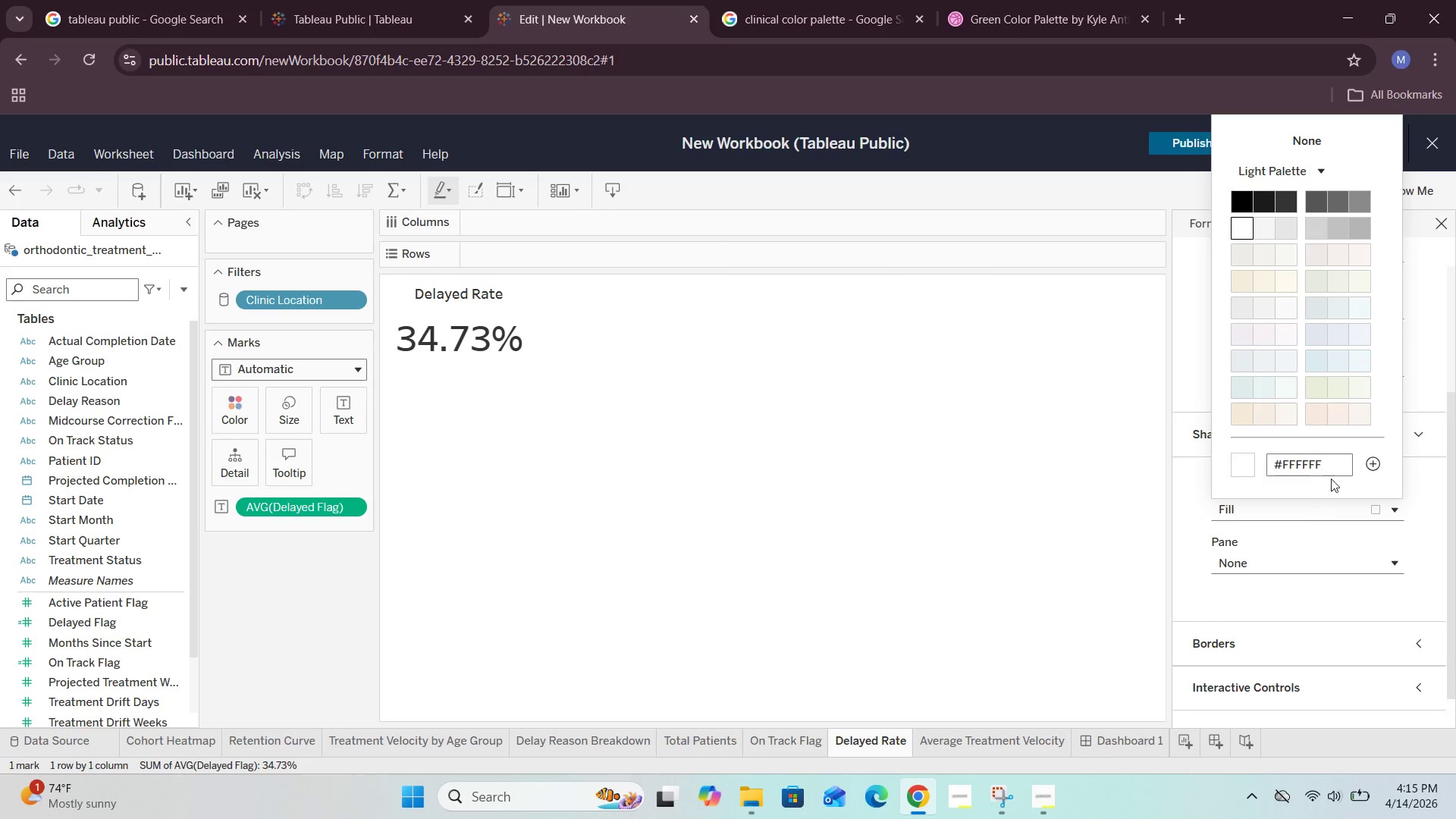 
left_click([1332, 465])
 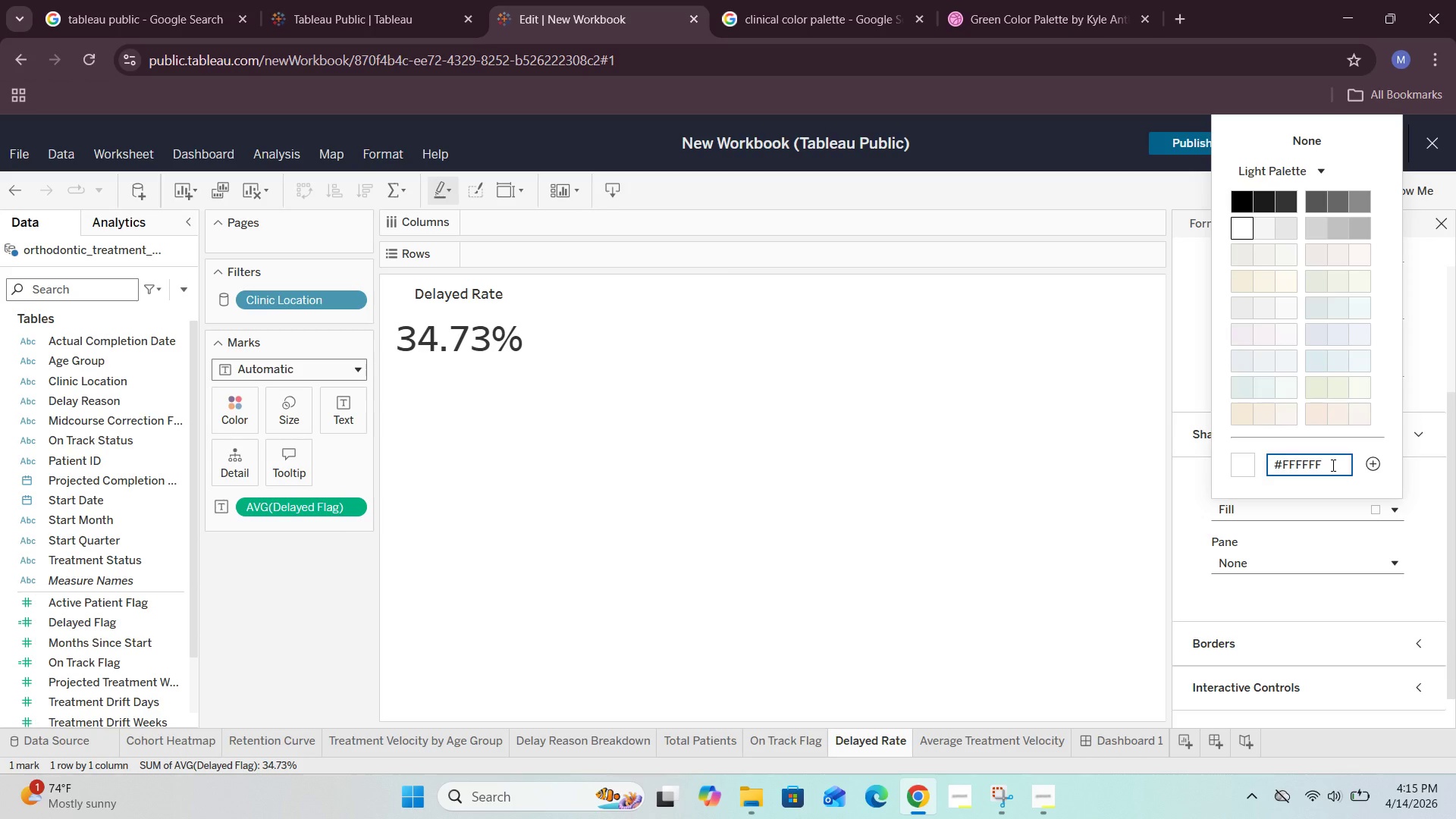 
key(Backspace)
 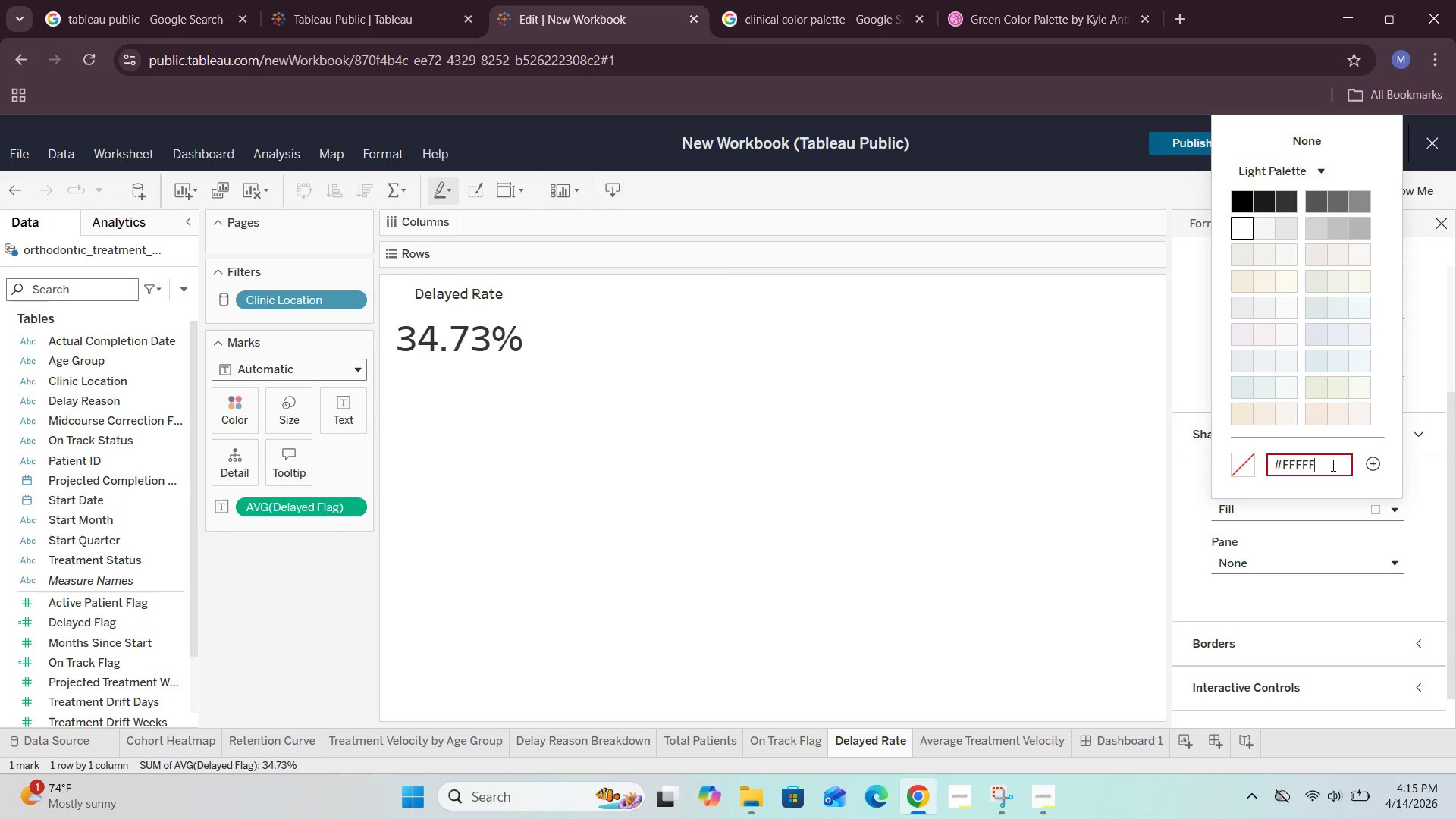 
key(Backspace)
 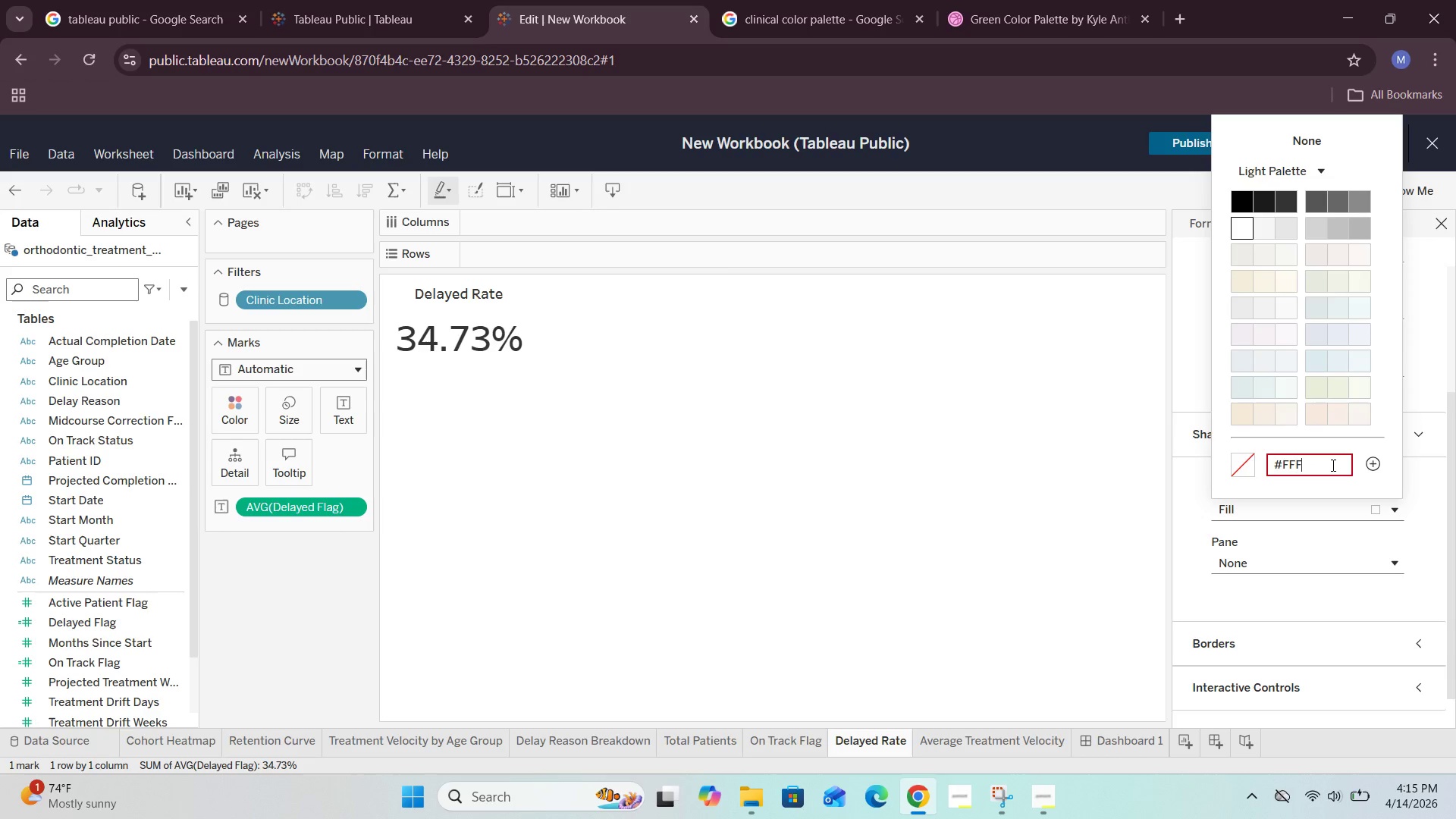 
key(Backspace)
 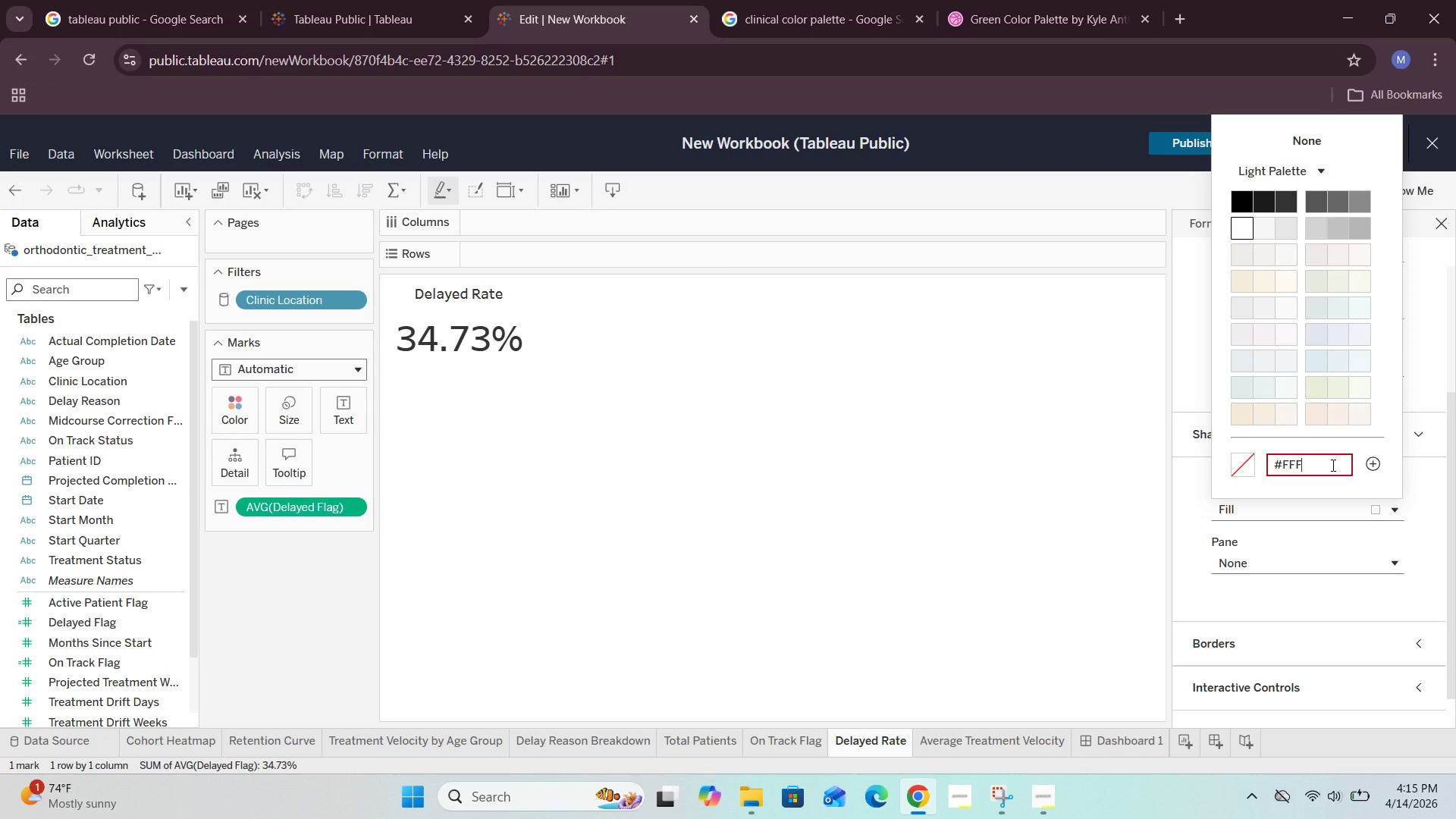 
key(Backspace)
 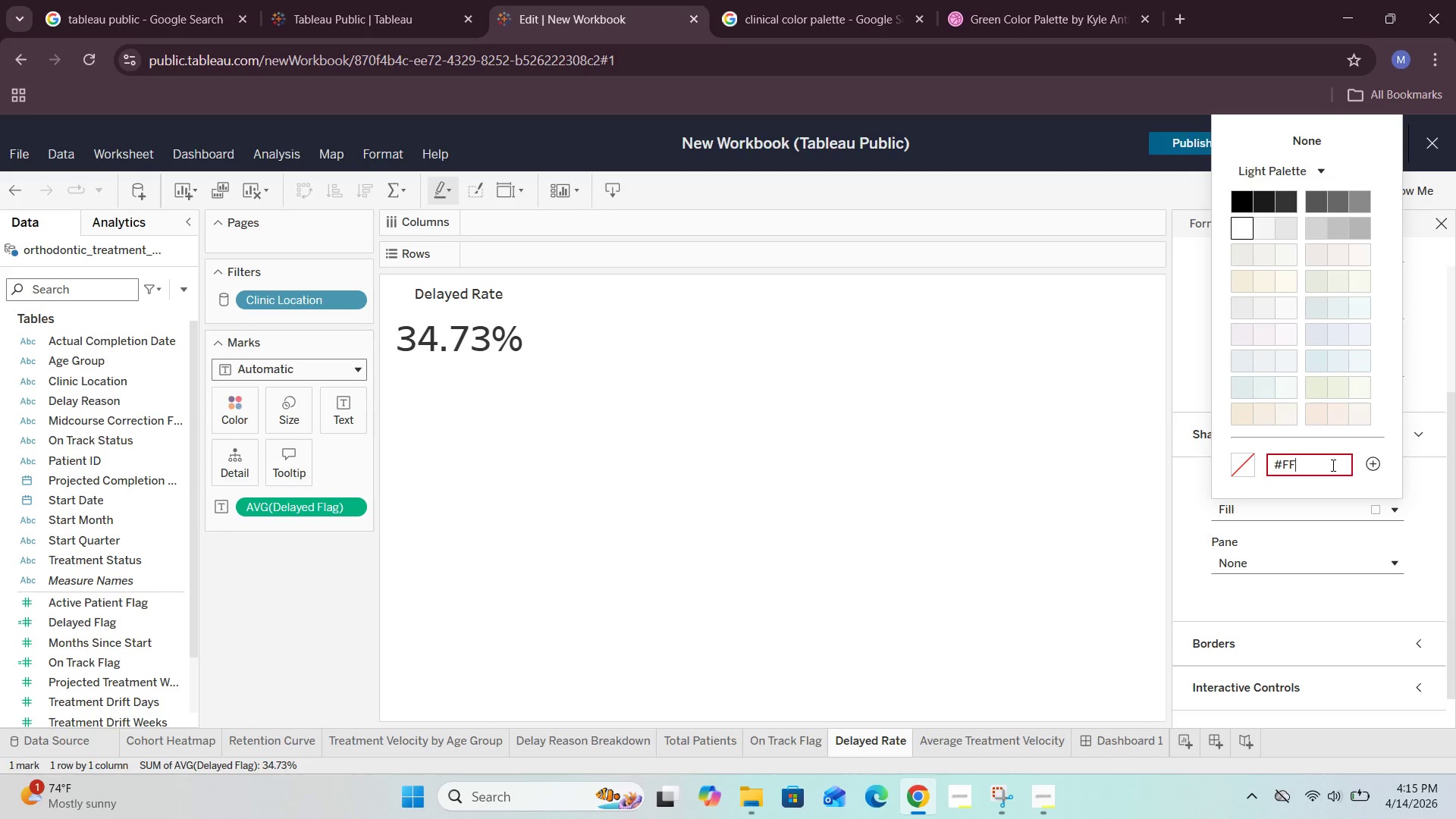 
key(Backspace)
 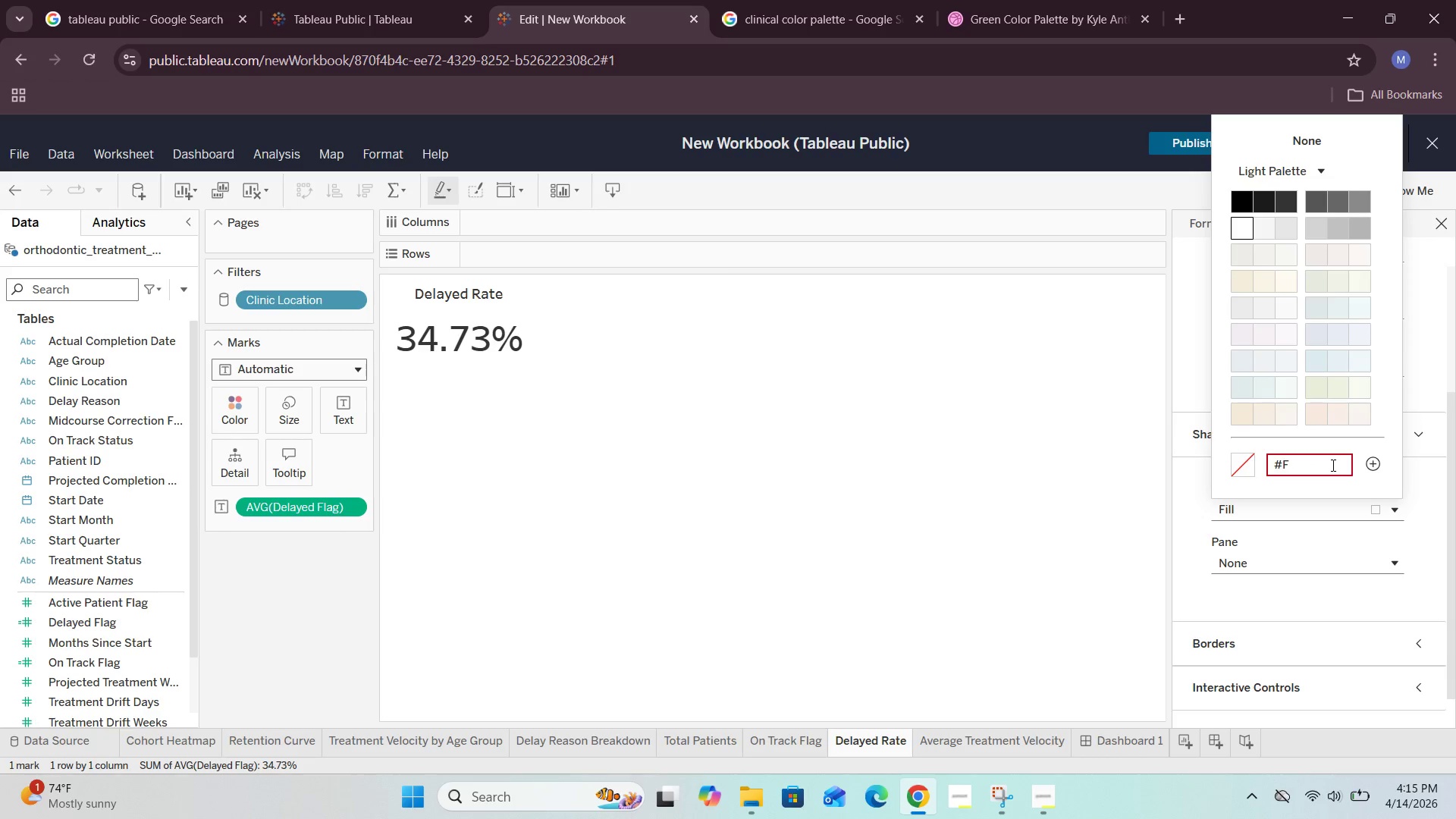 
key(Backspace)
 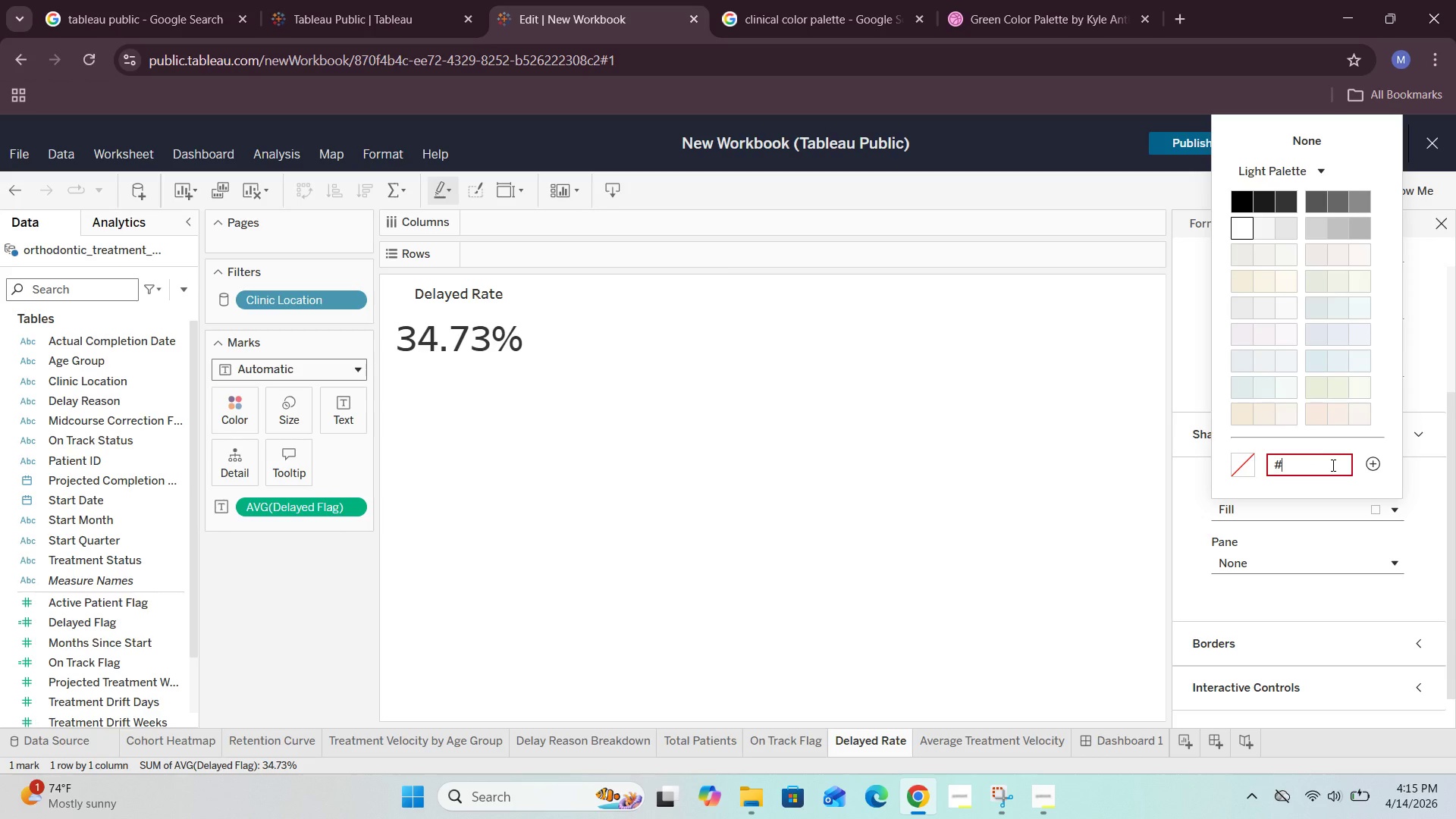 
wait(5.22)
 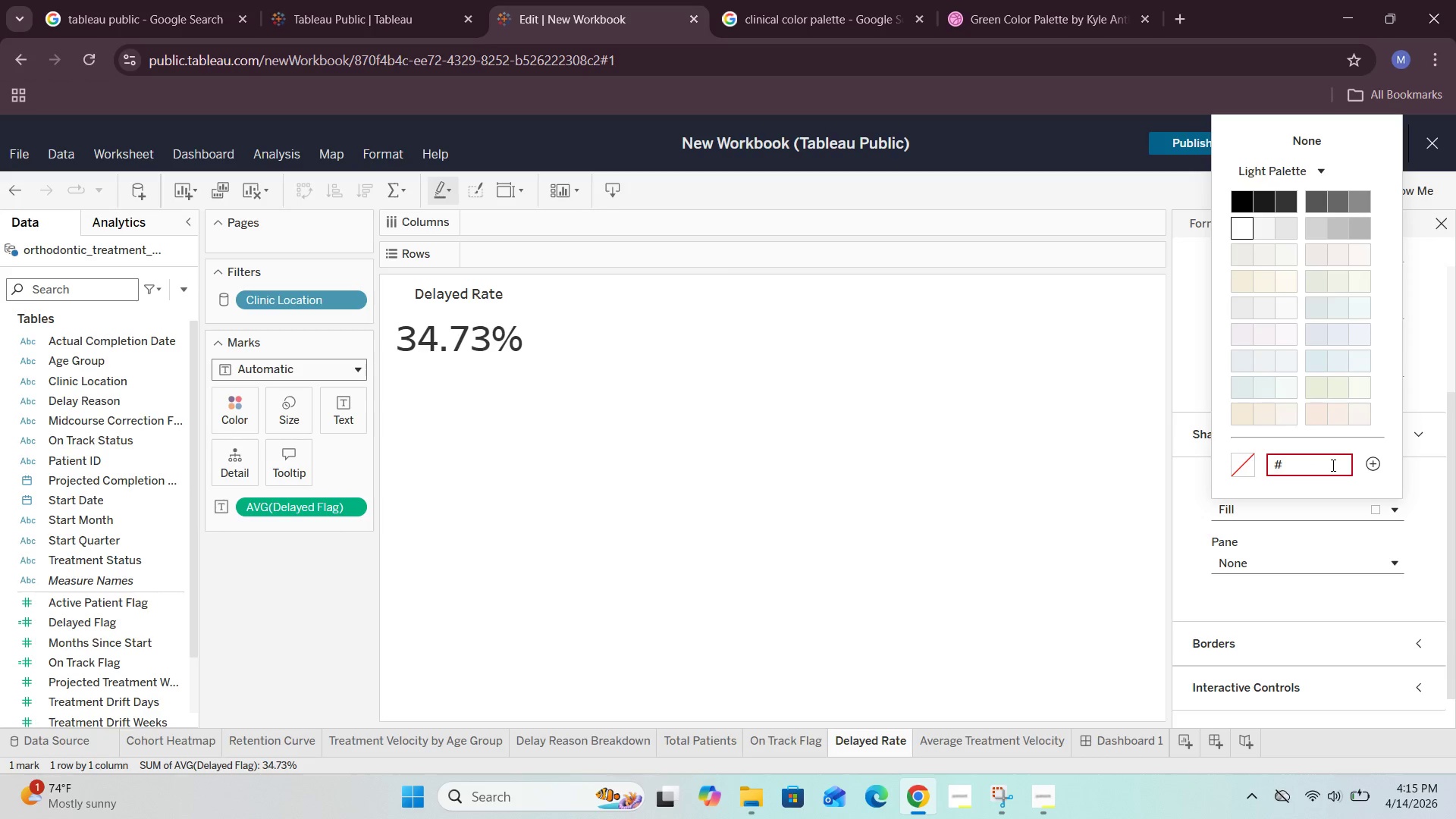 
type(fdf1ef)
 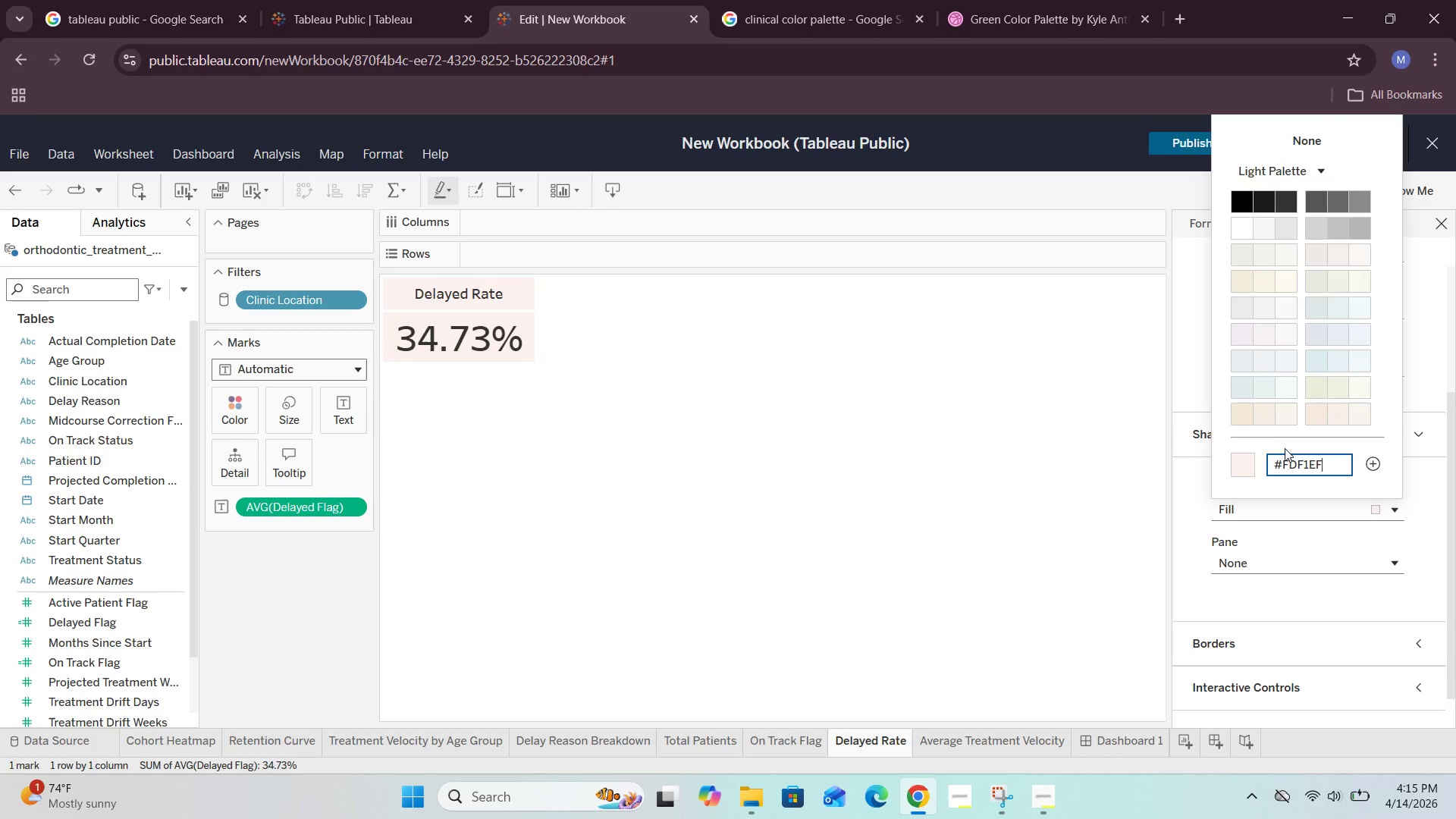 
left_click([958, 450])
 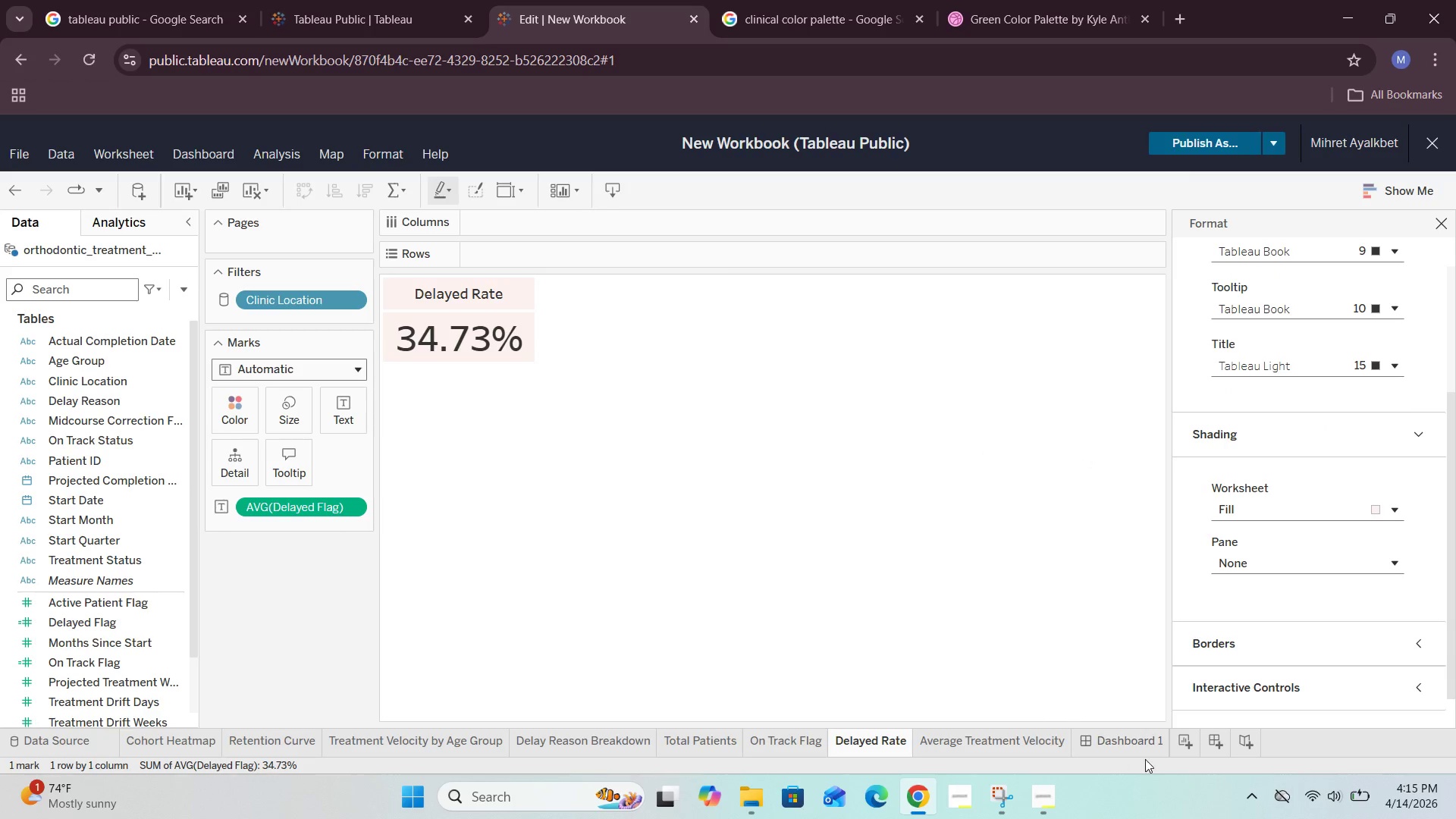 
left_click([1139, 747])
 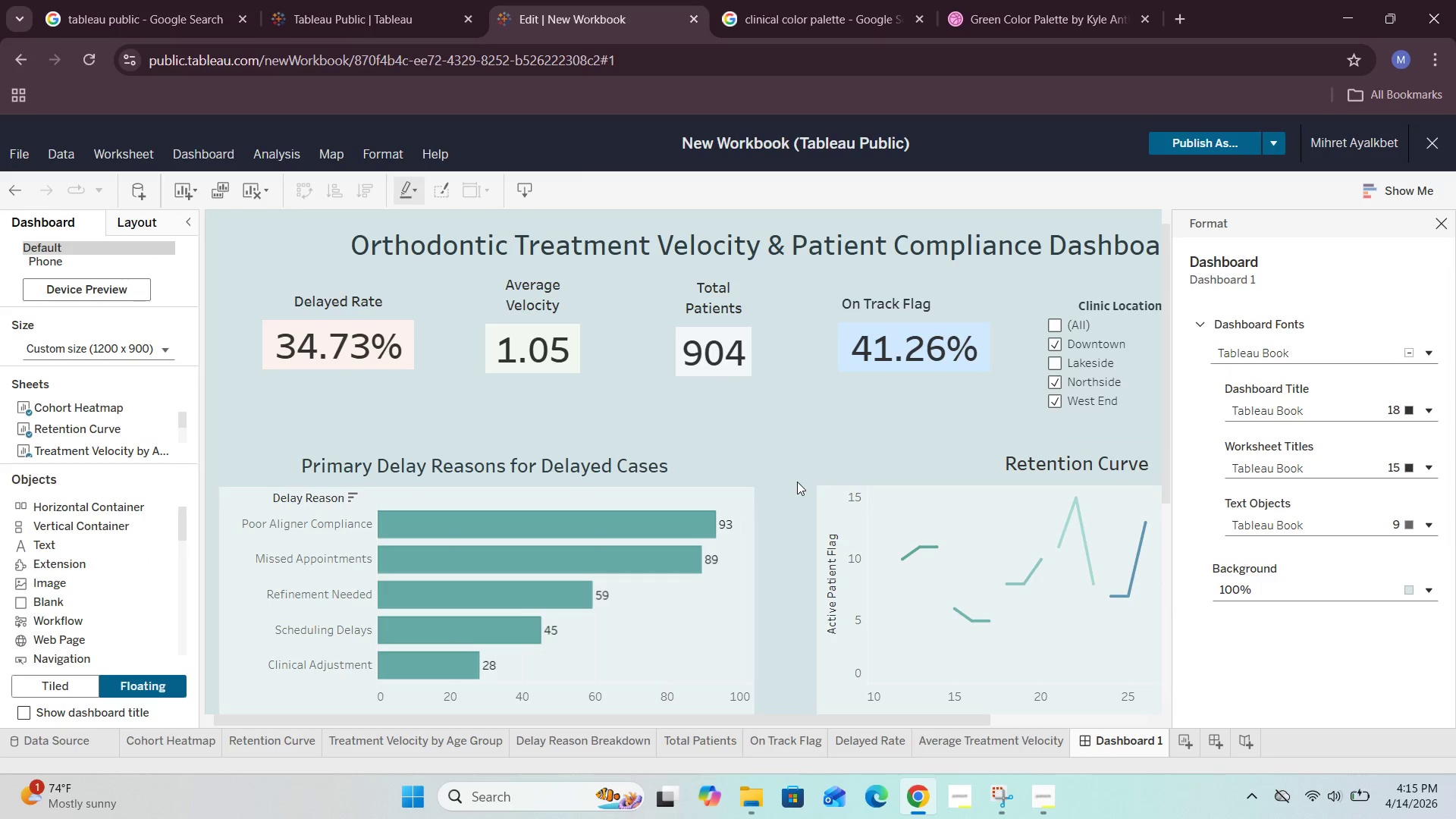 
left_click([1441, 223])
 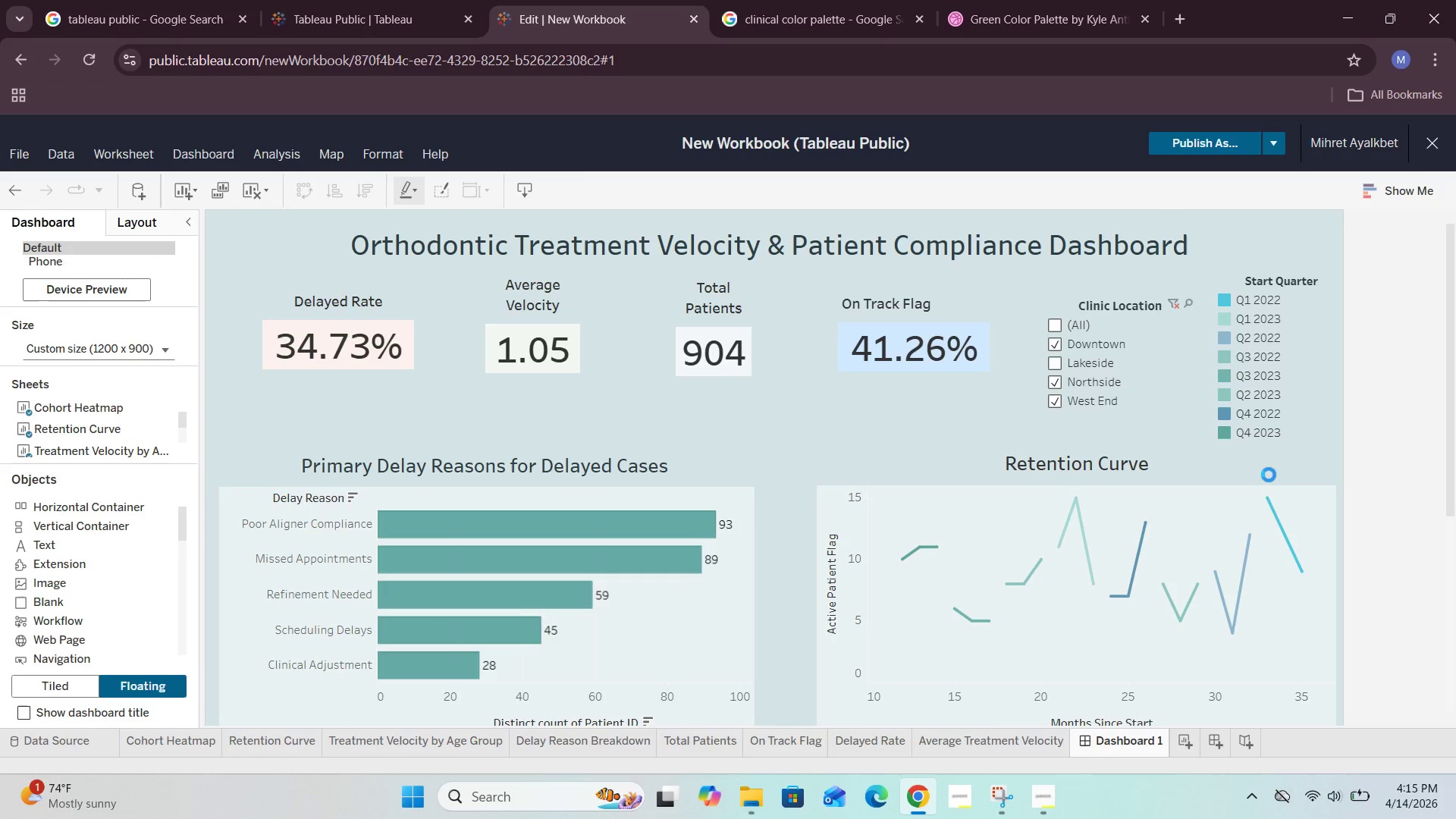 
scroll: coordinate [1378, 435], scroll_direction: down, amount: 3.0
 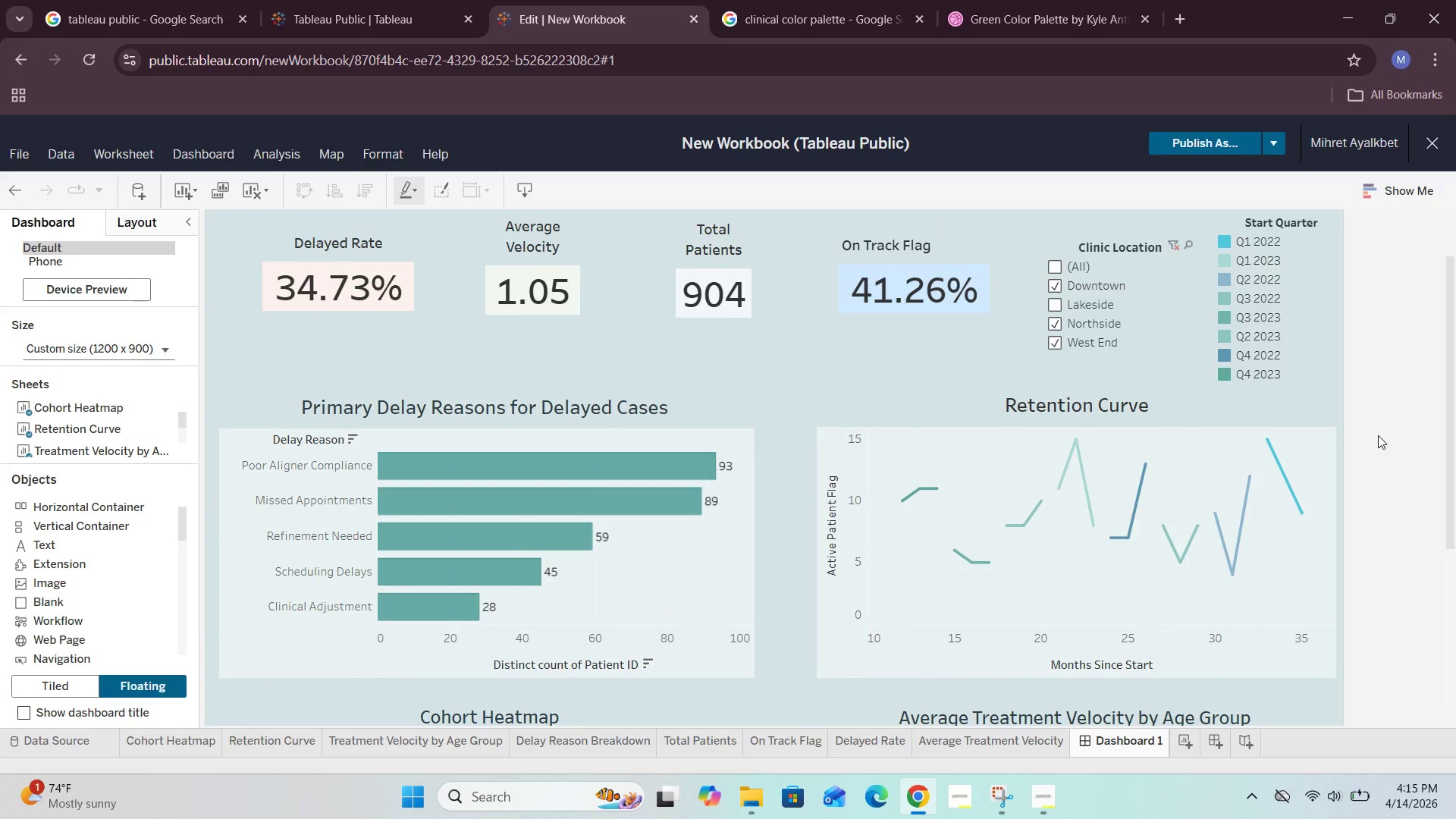 
scroll: coordinate [1378, 435], scroll_direction: up, amount: 4.0
 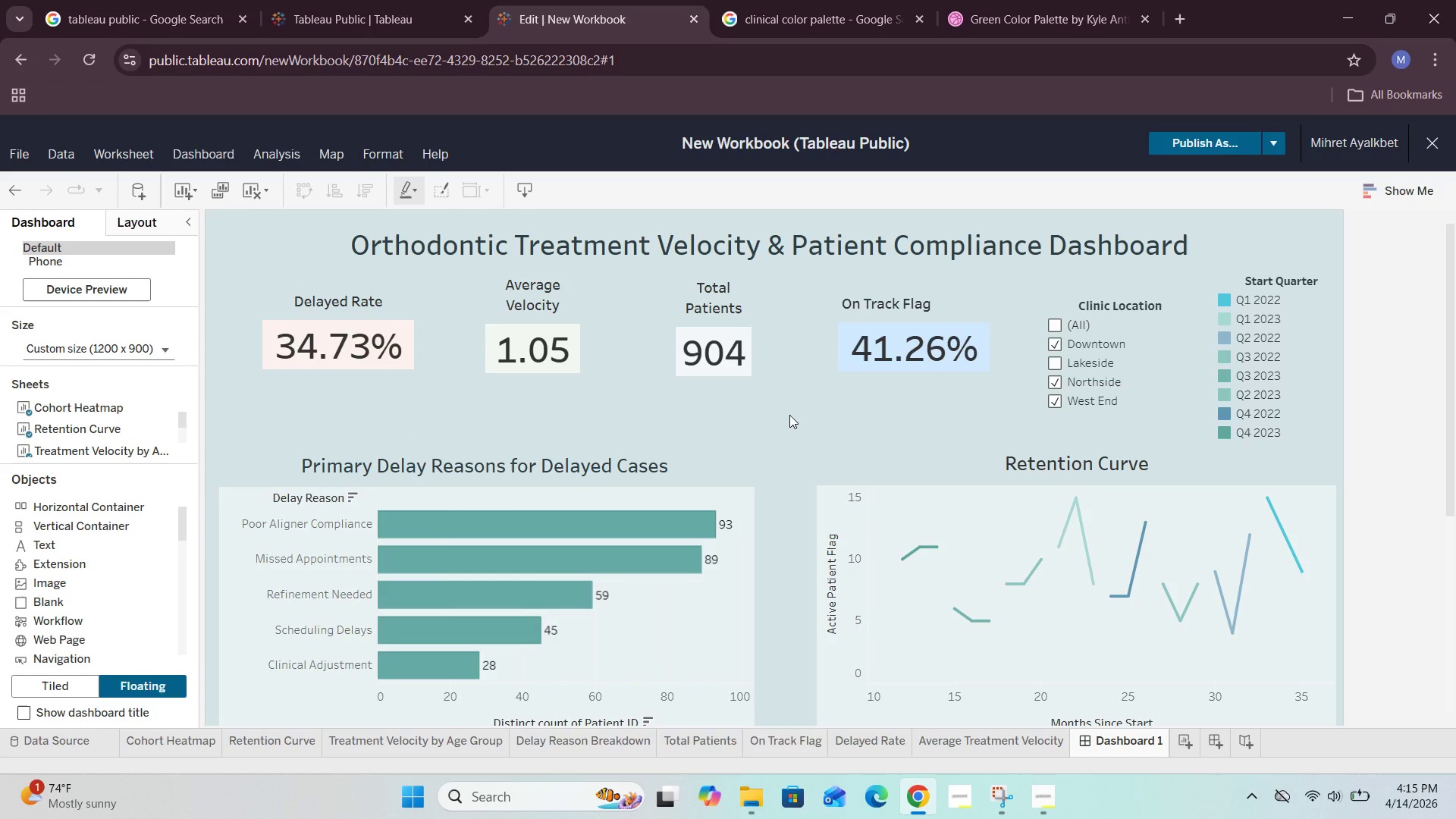 
wait(14.6)
 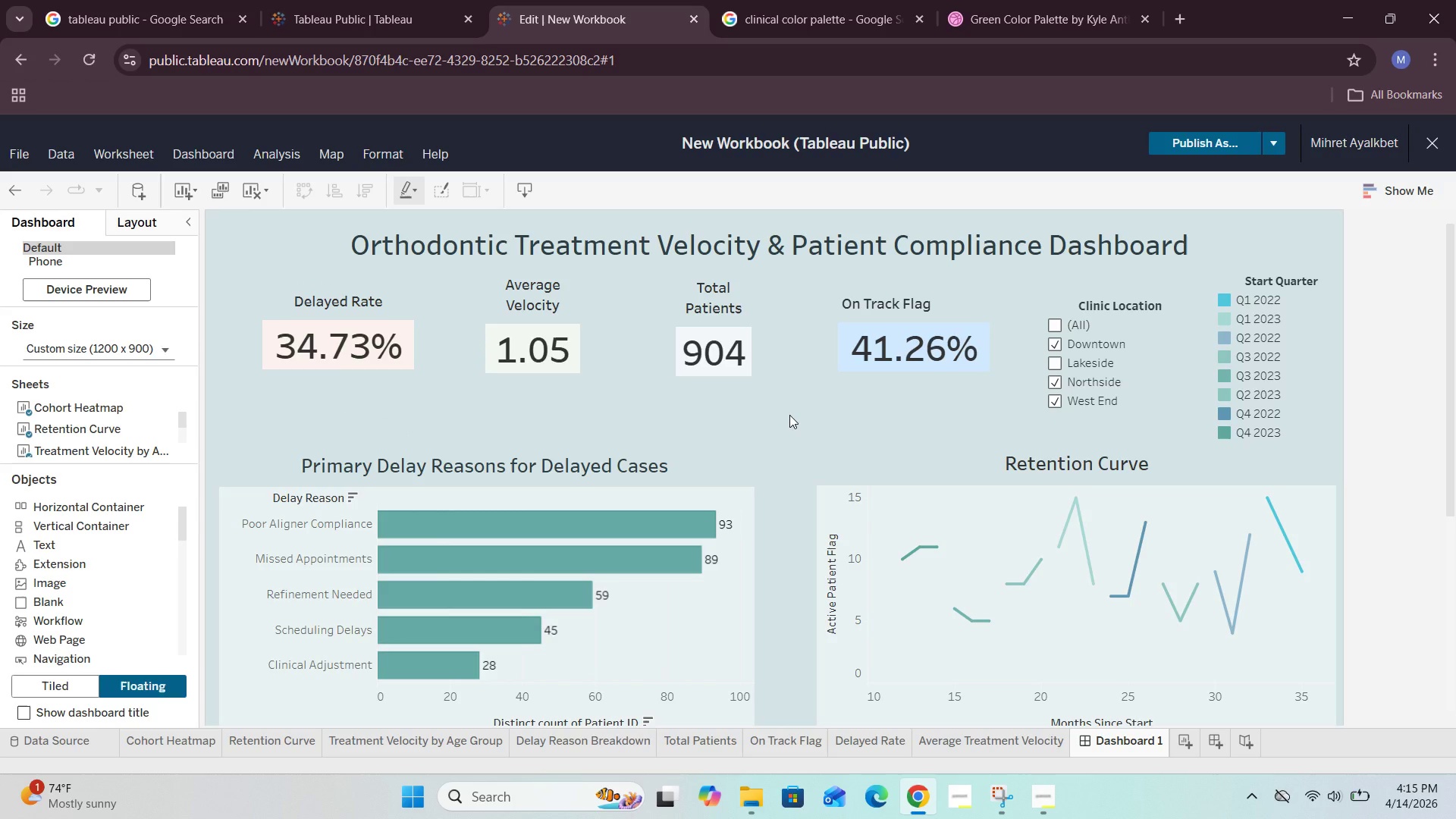 
scroll: coordinate [789, 428], scroll_direction: down, amount: 5.0
 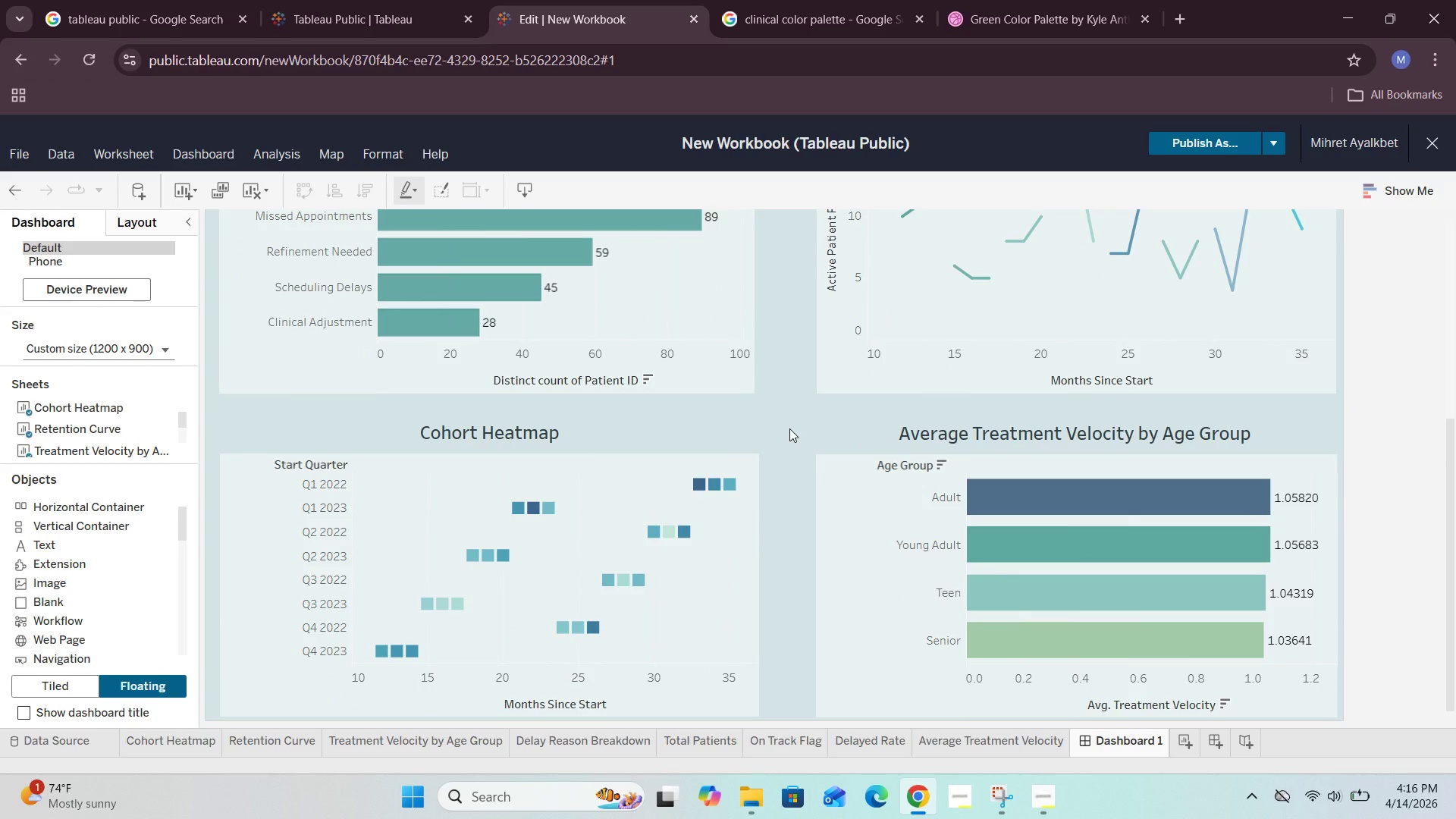 
scroll: coordinate [789, 428], scroll_direction: up, amount: 5.0
 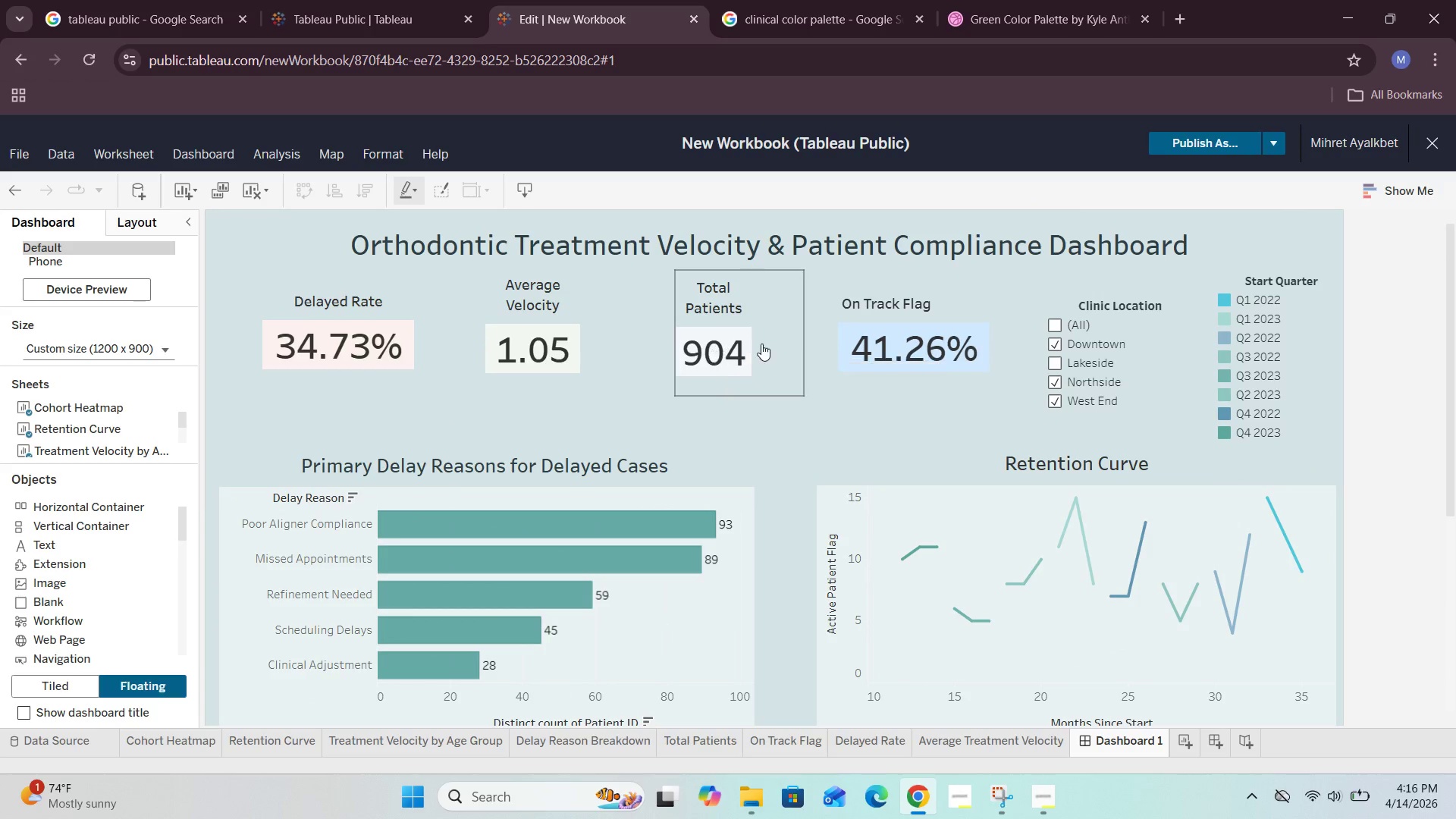 
left_click([784, 460])
 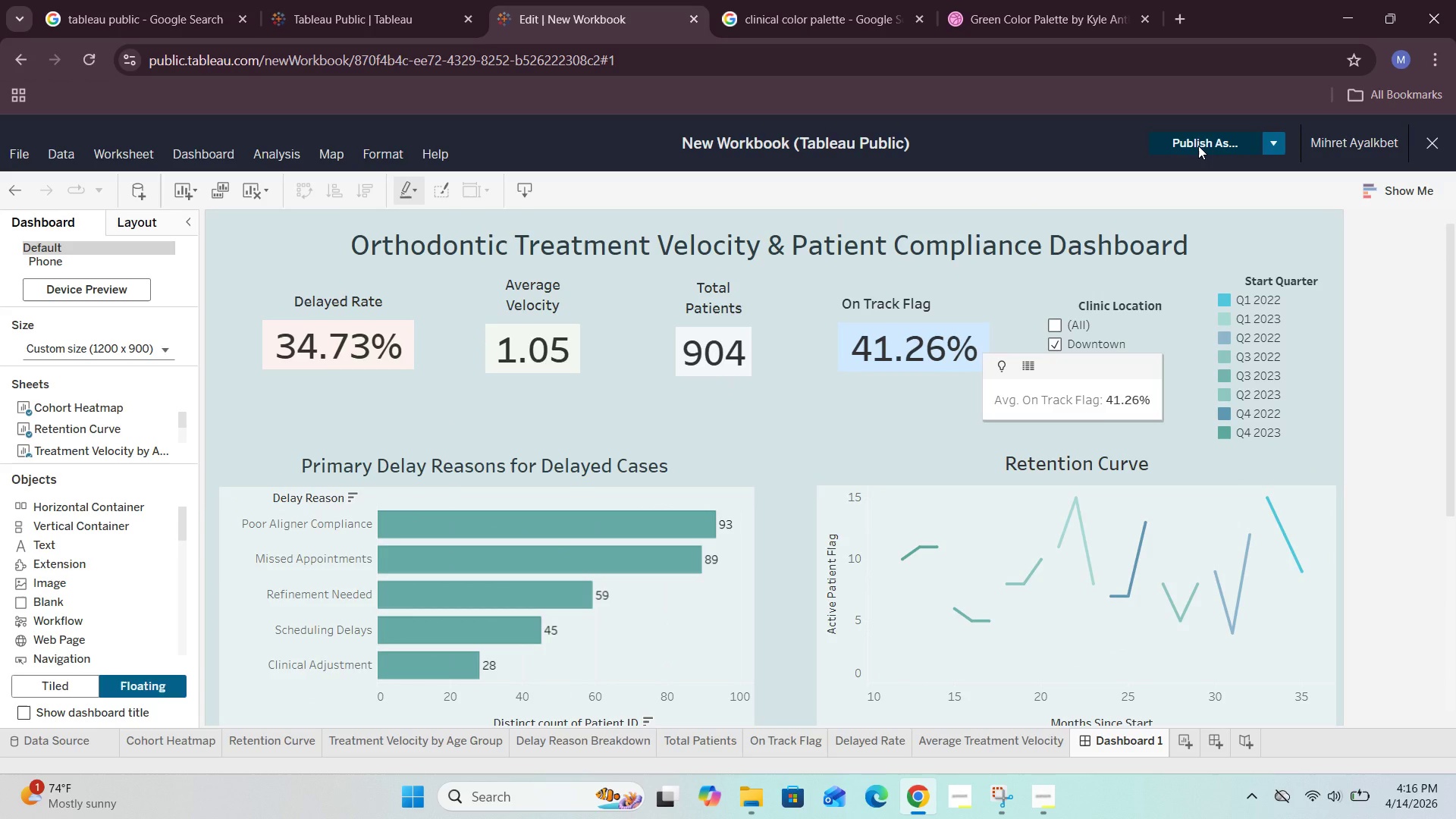 
left_click([1198, 146])
 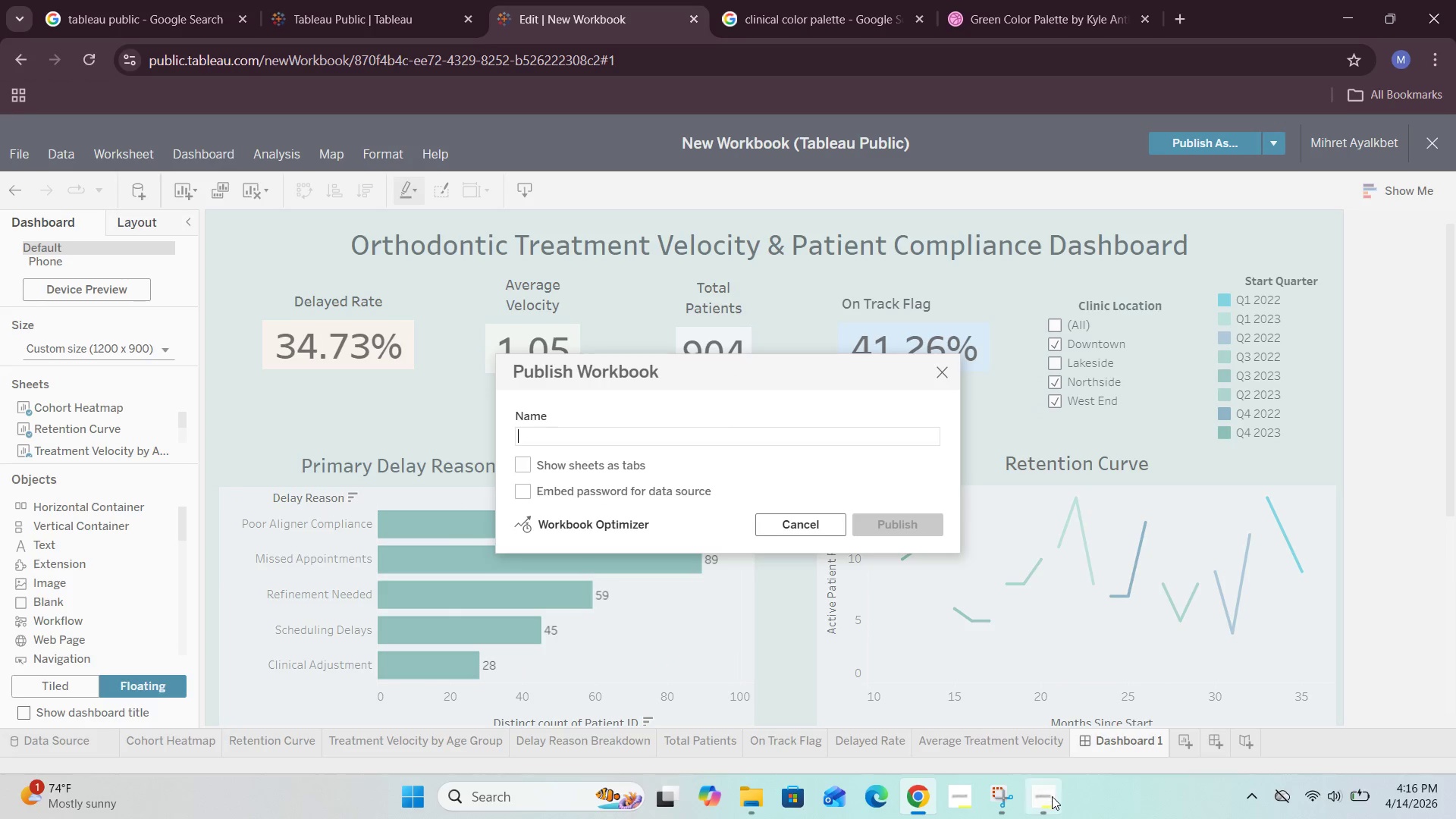 
left_click([1078, 699])